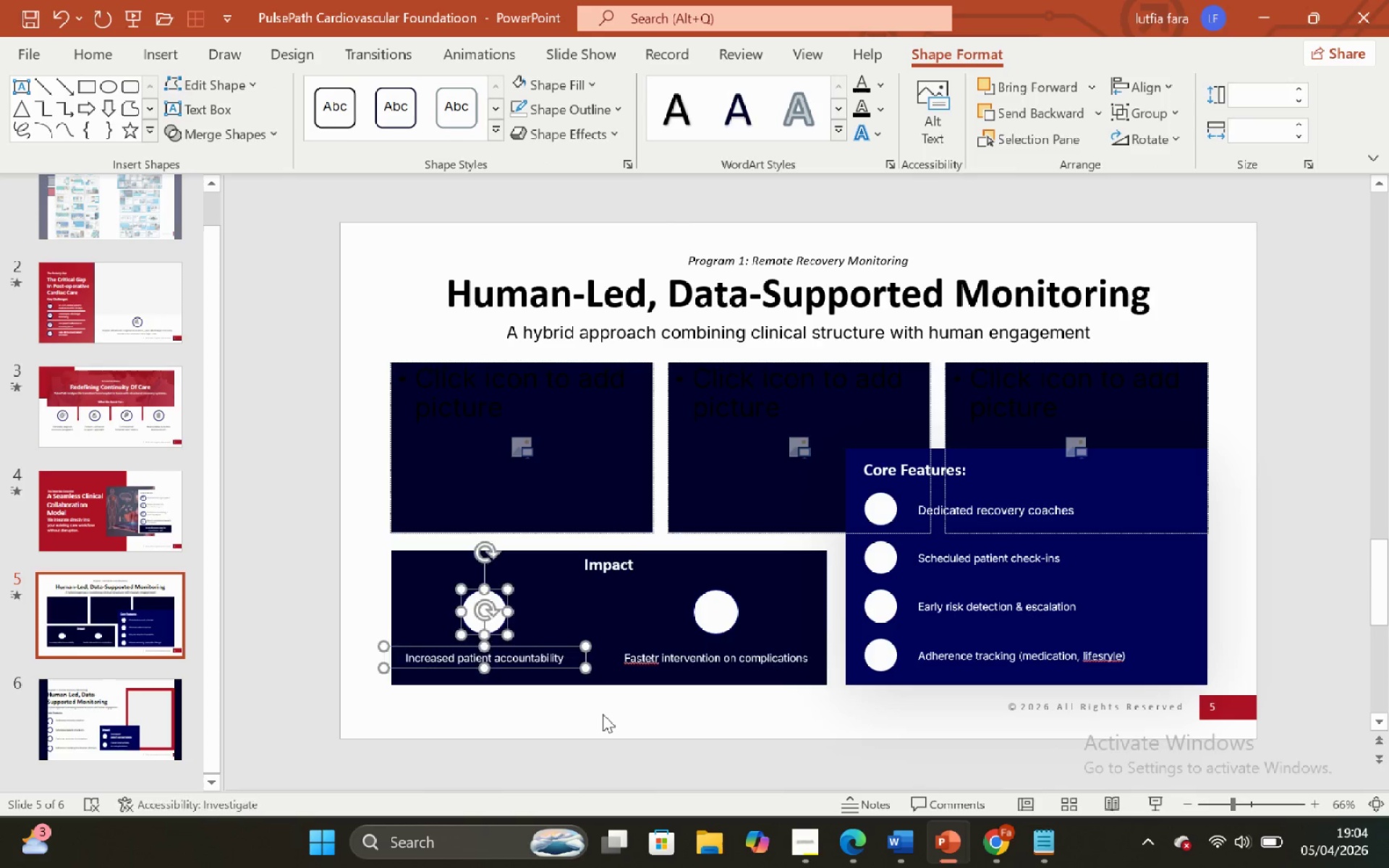 
double_click([603, 714])
 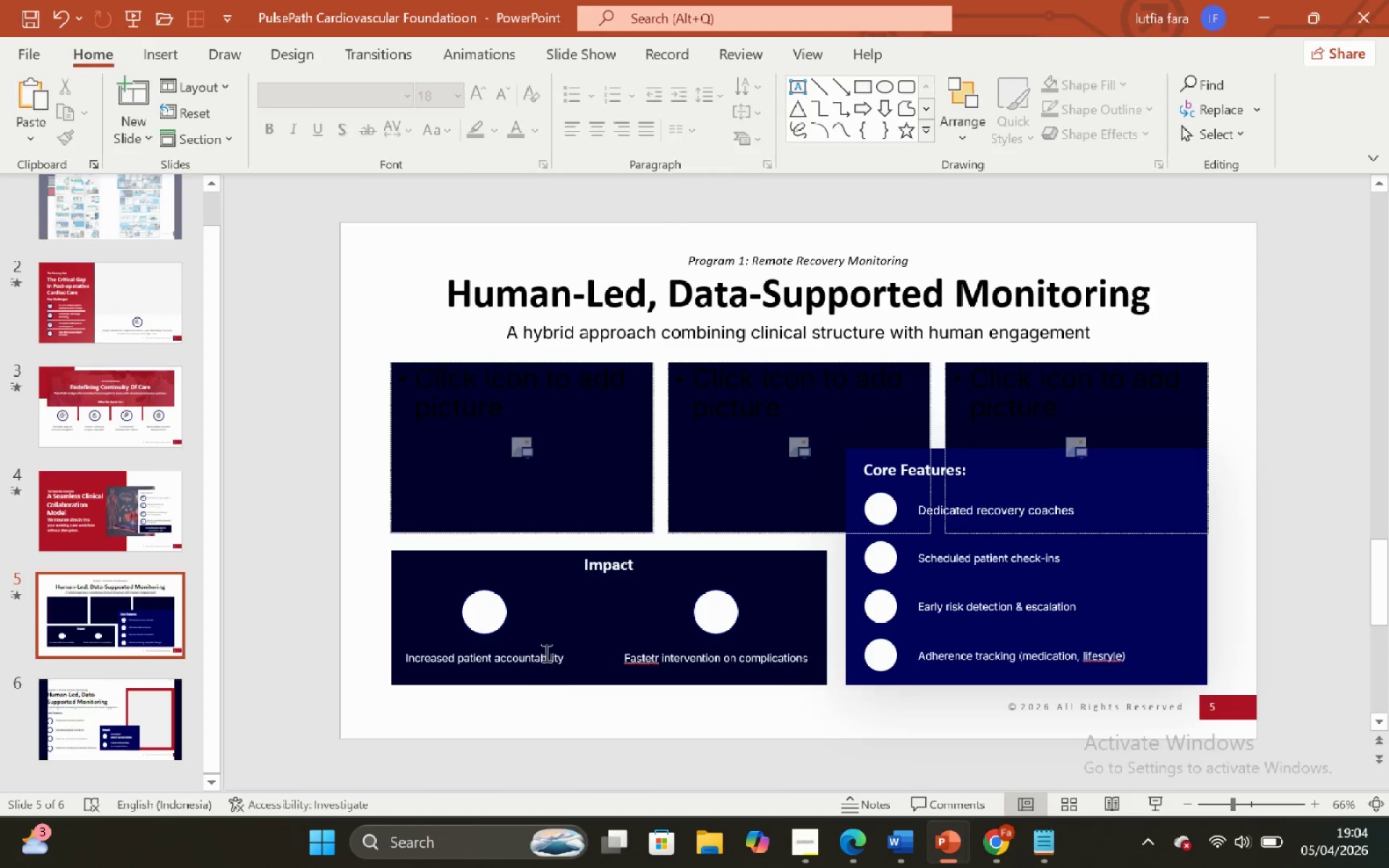 
left_click([541, 648])
 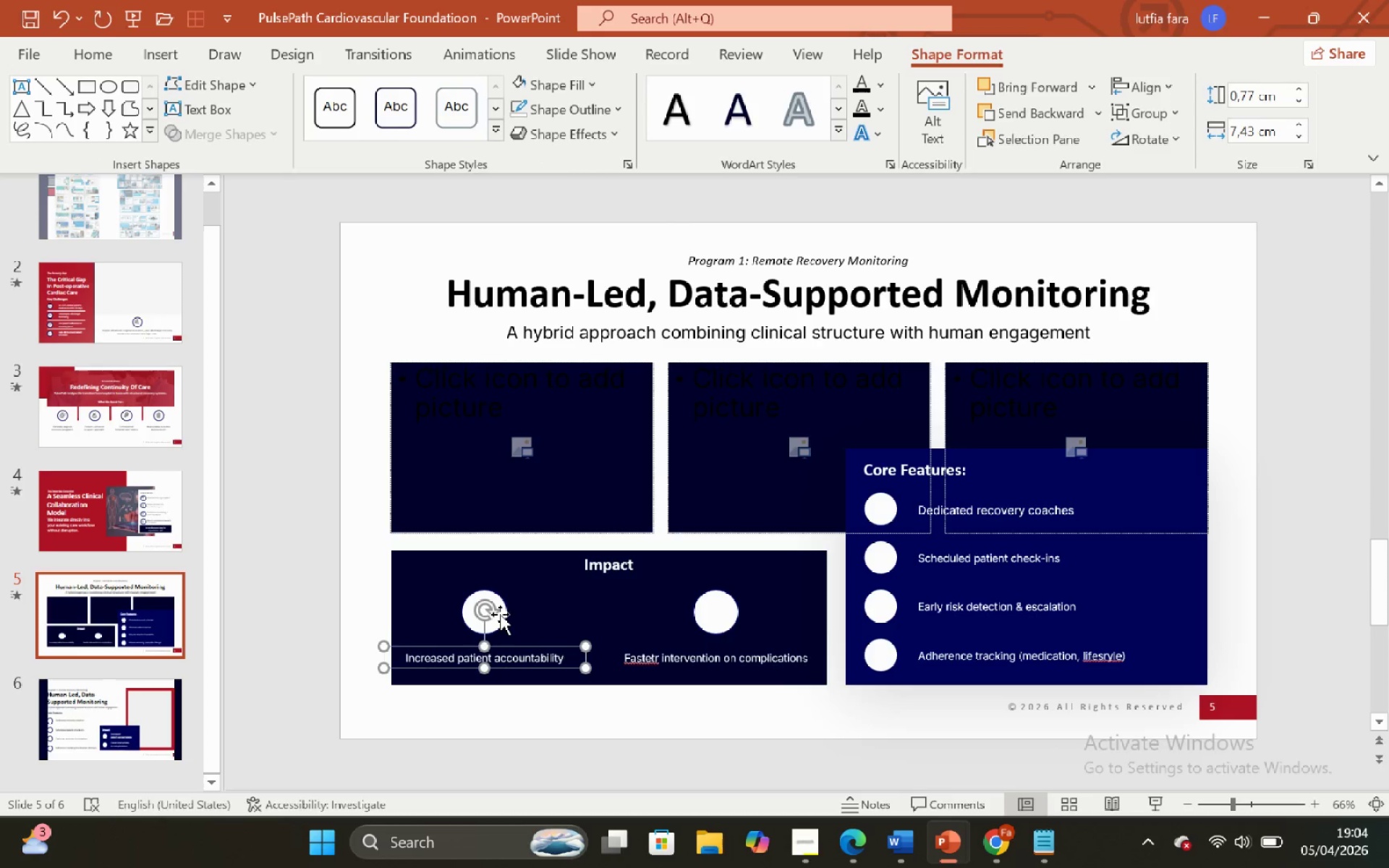 
hold_key(key=ShiftLeft, duration=1.67)
left_click([500, 614])
 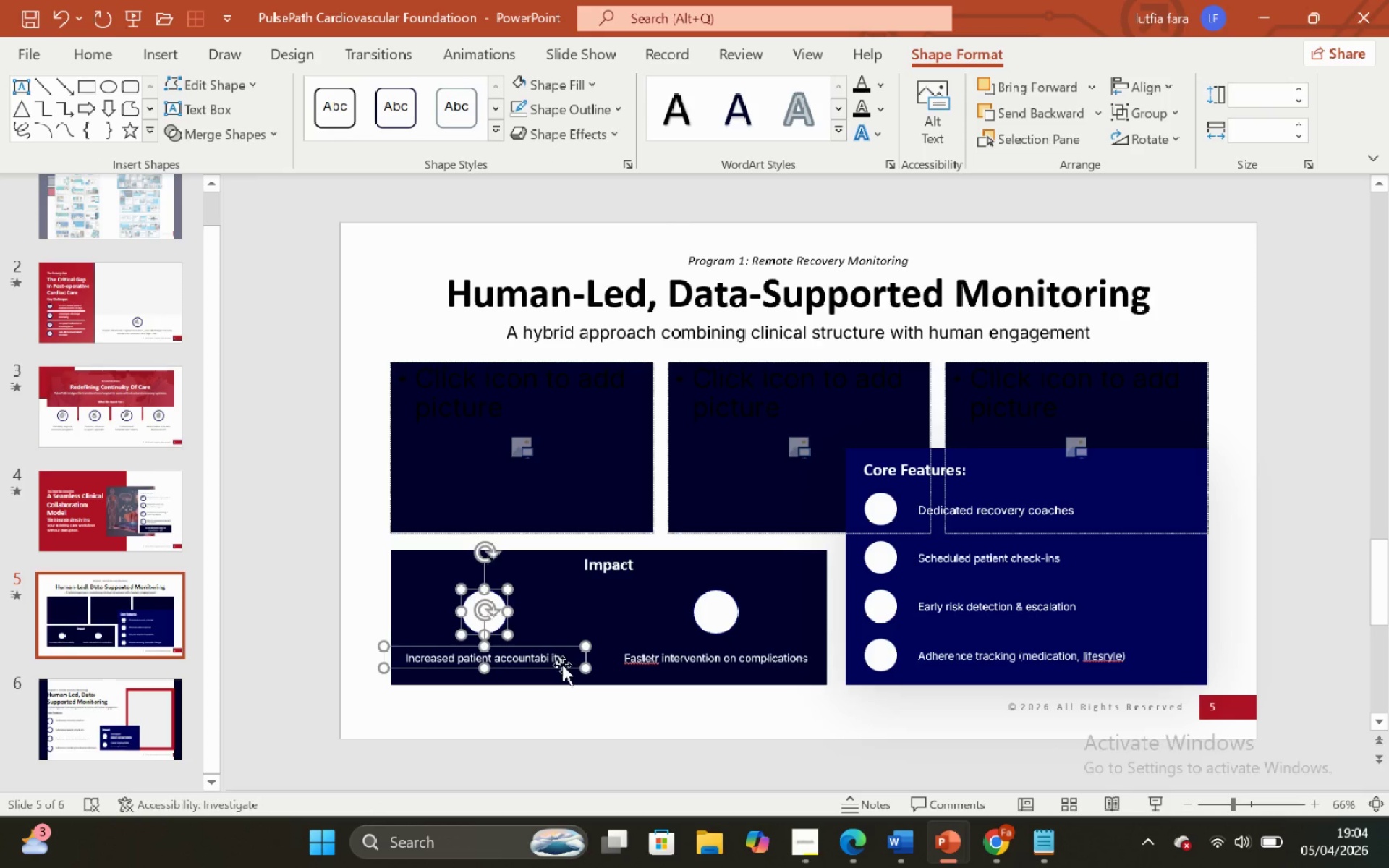 
key(Control+G)
 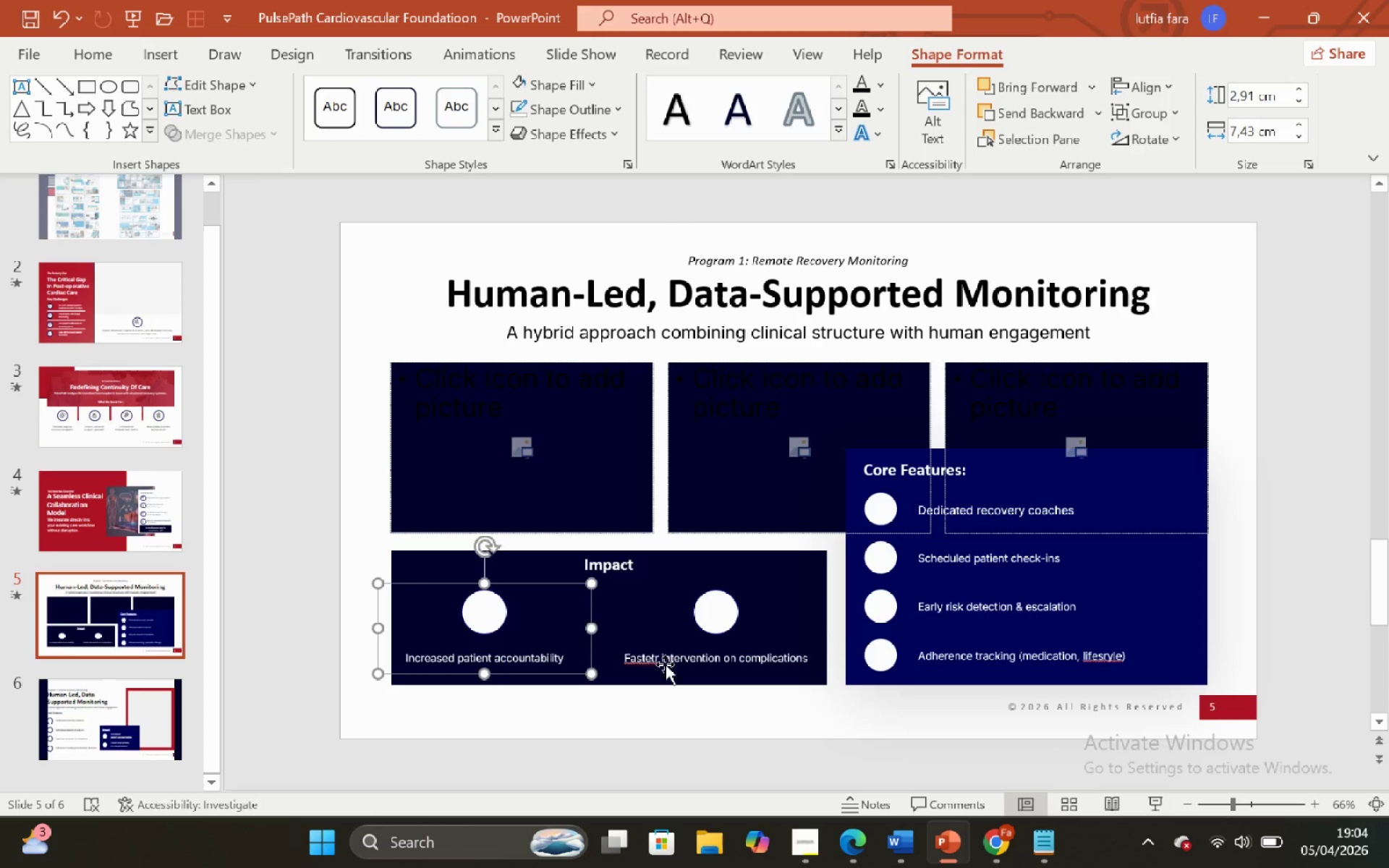 
left_click([665, 654])
 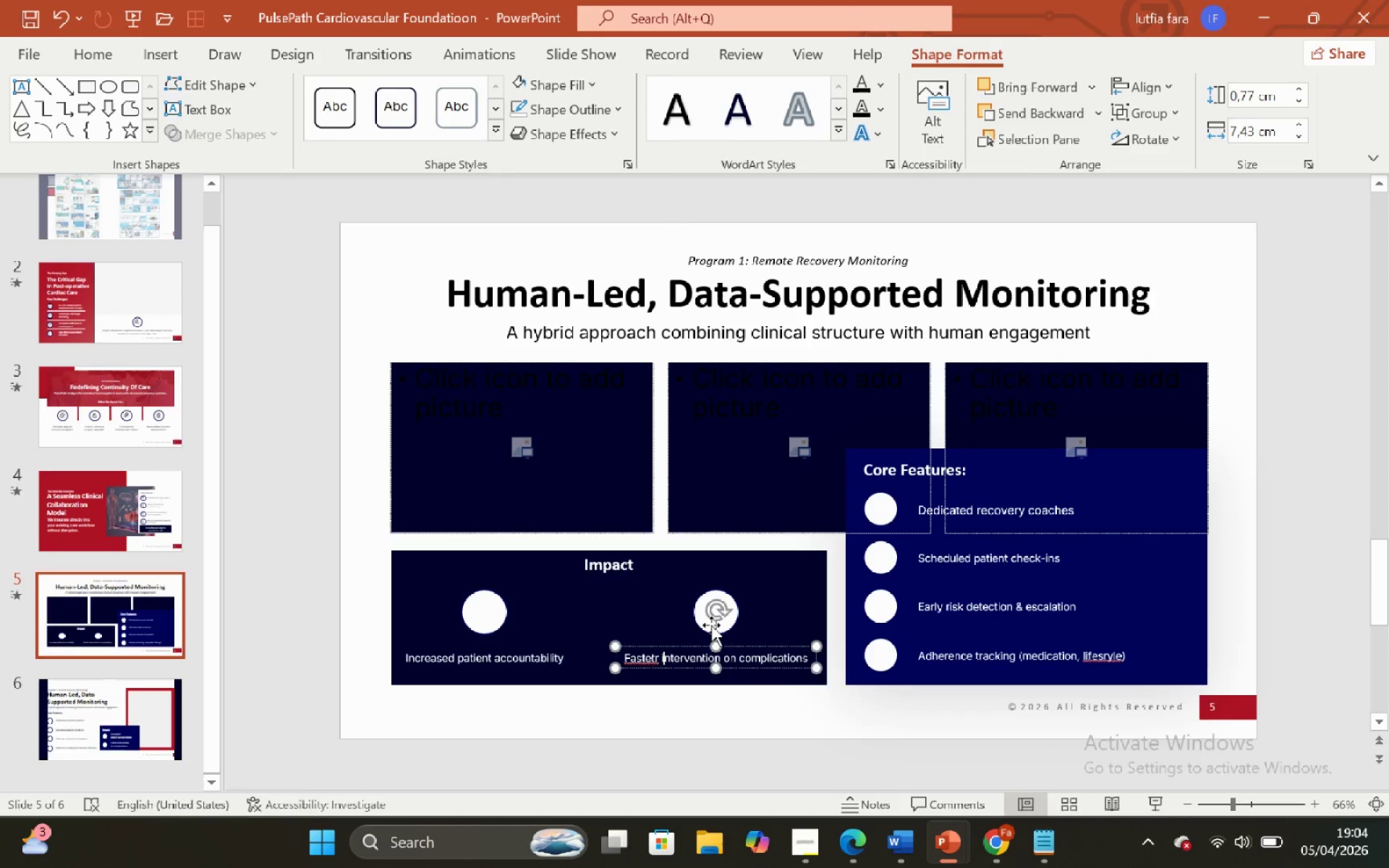 
hold_key(key=ShiftLeft, duration=0.86)
left_click([726, 624])
 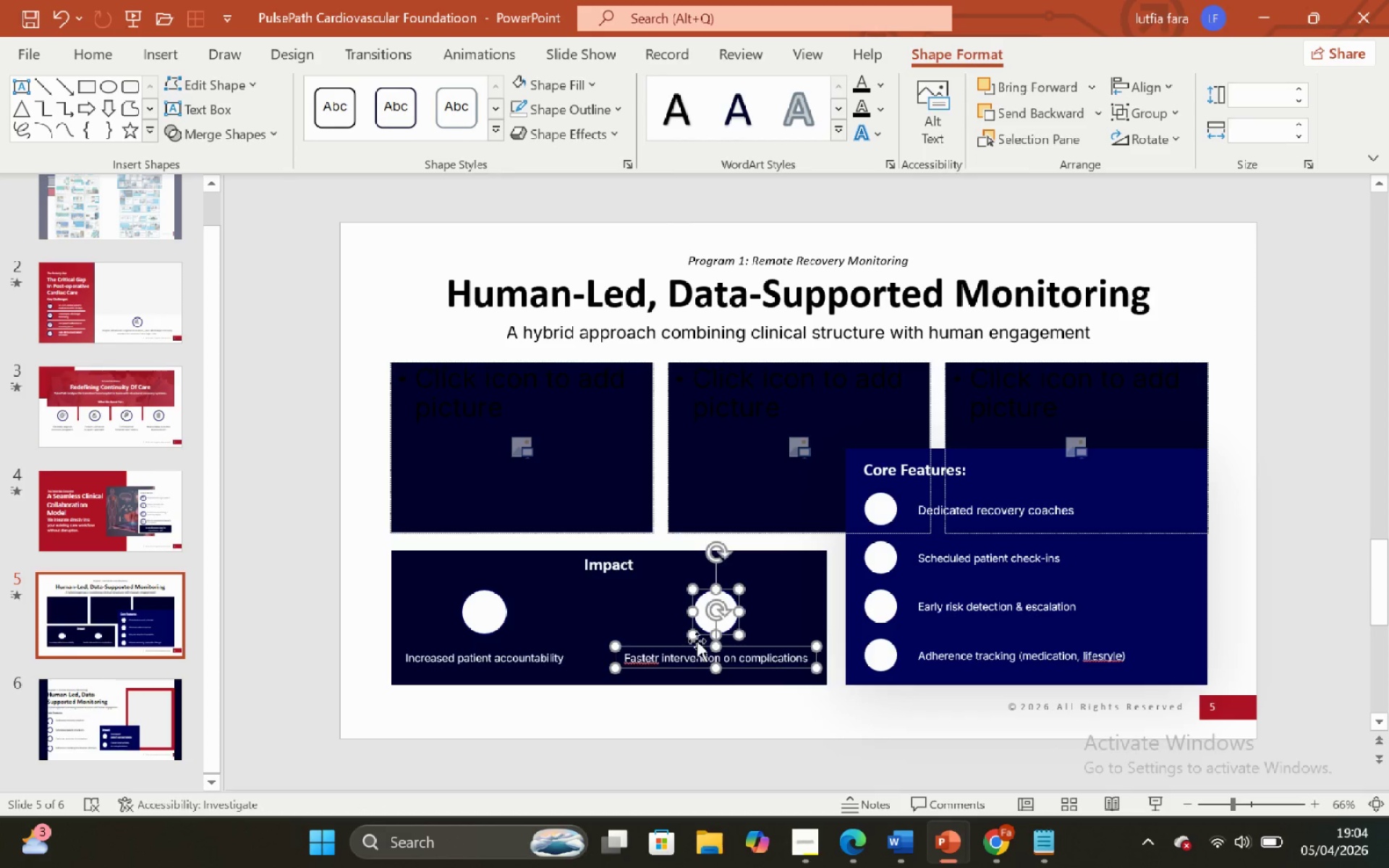 
key(Control+ControlLeft)
 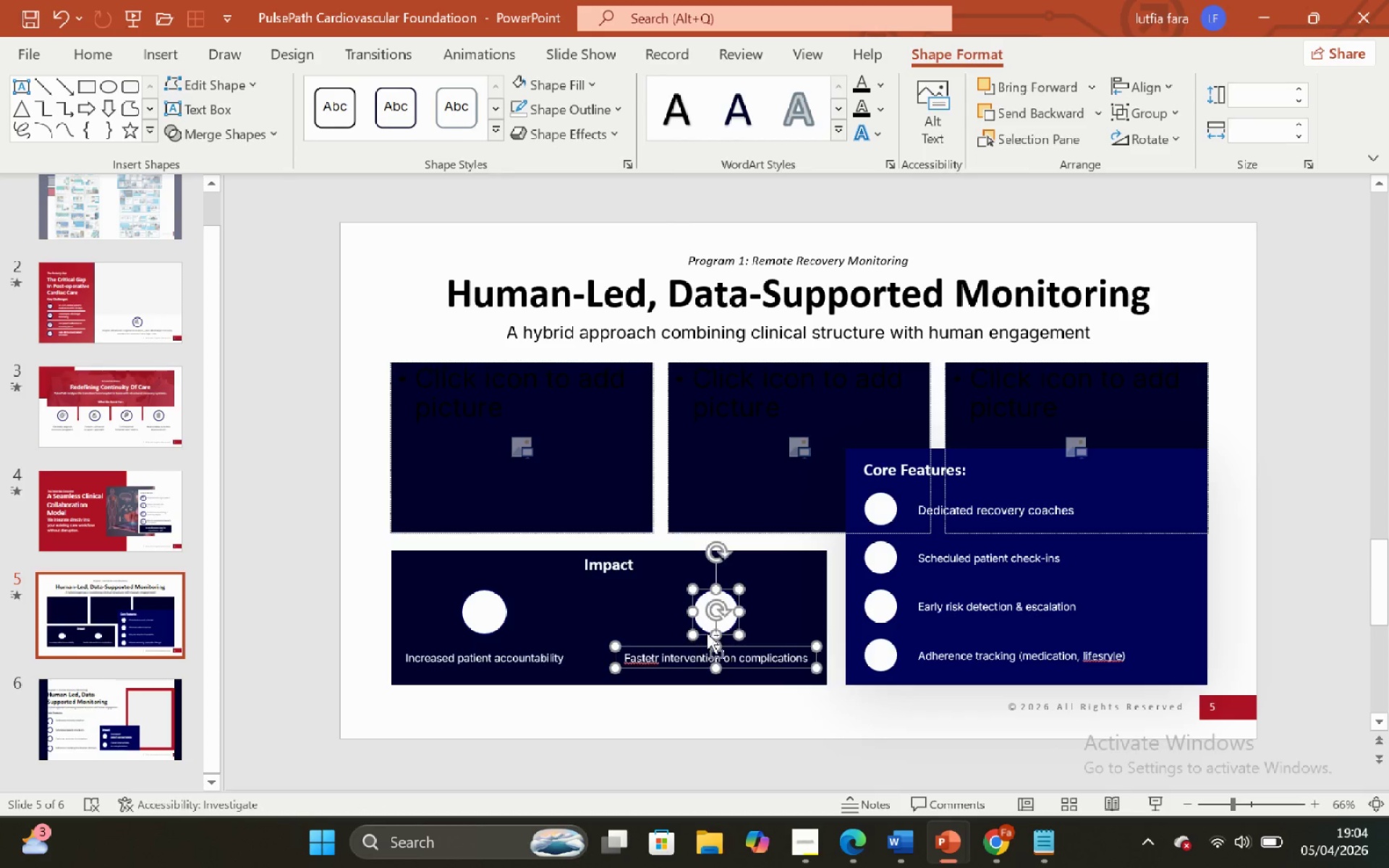 
key(Control+G)
 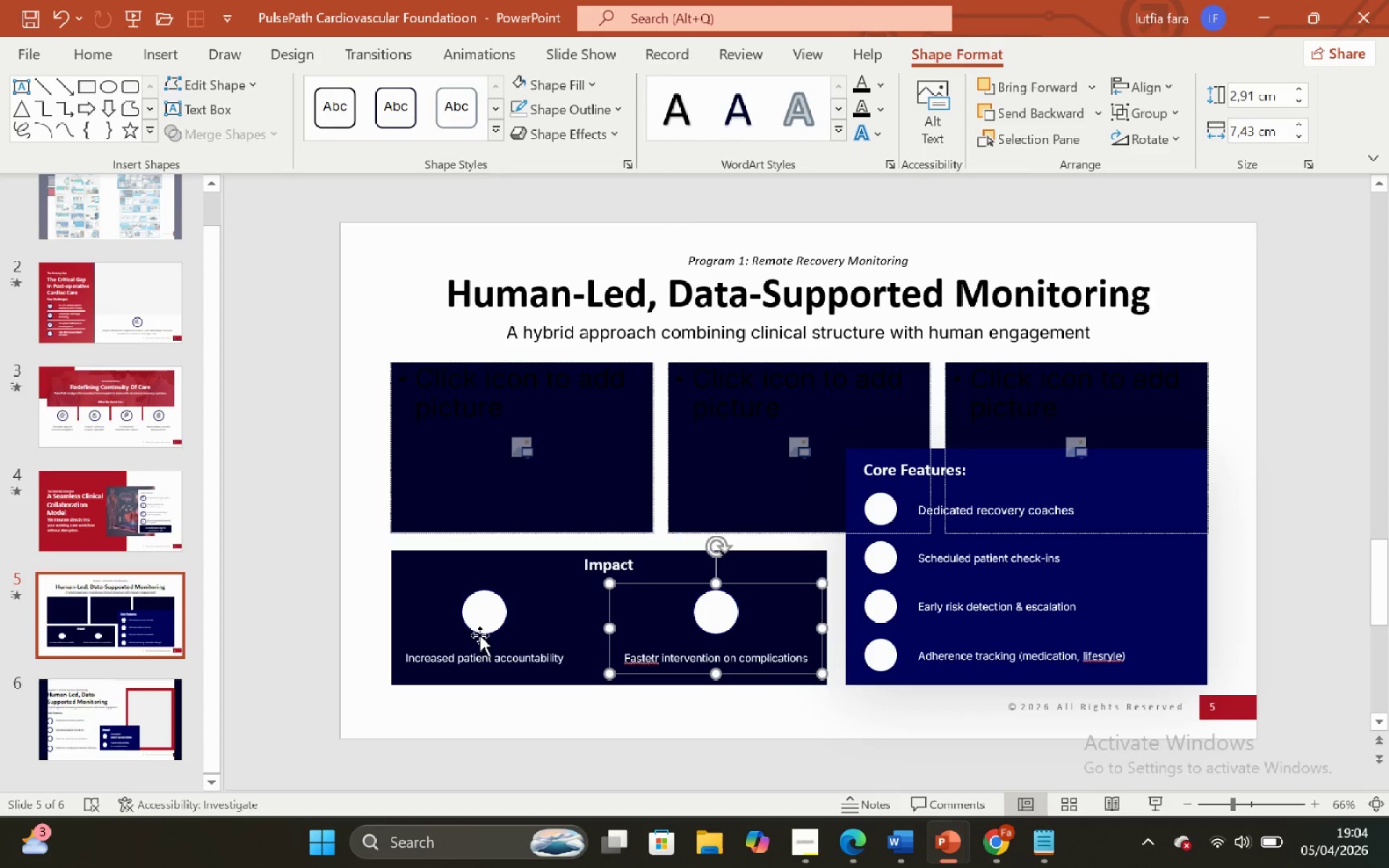 
left_click([489, 613])
 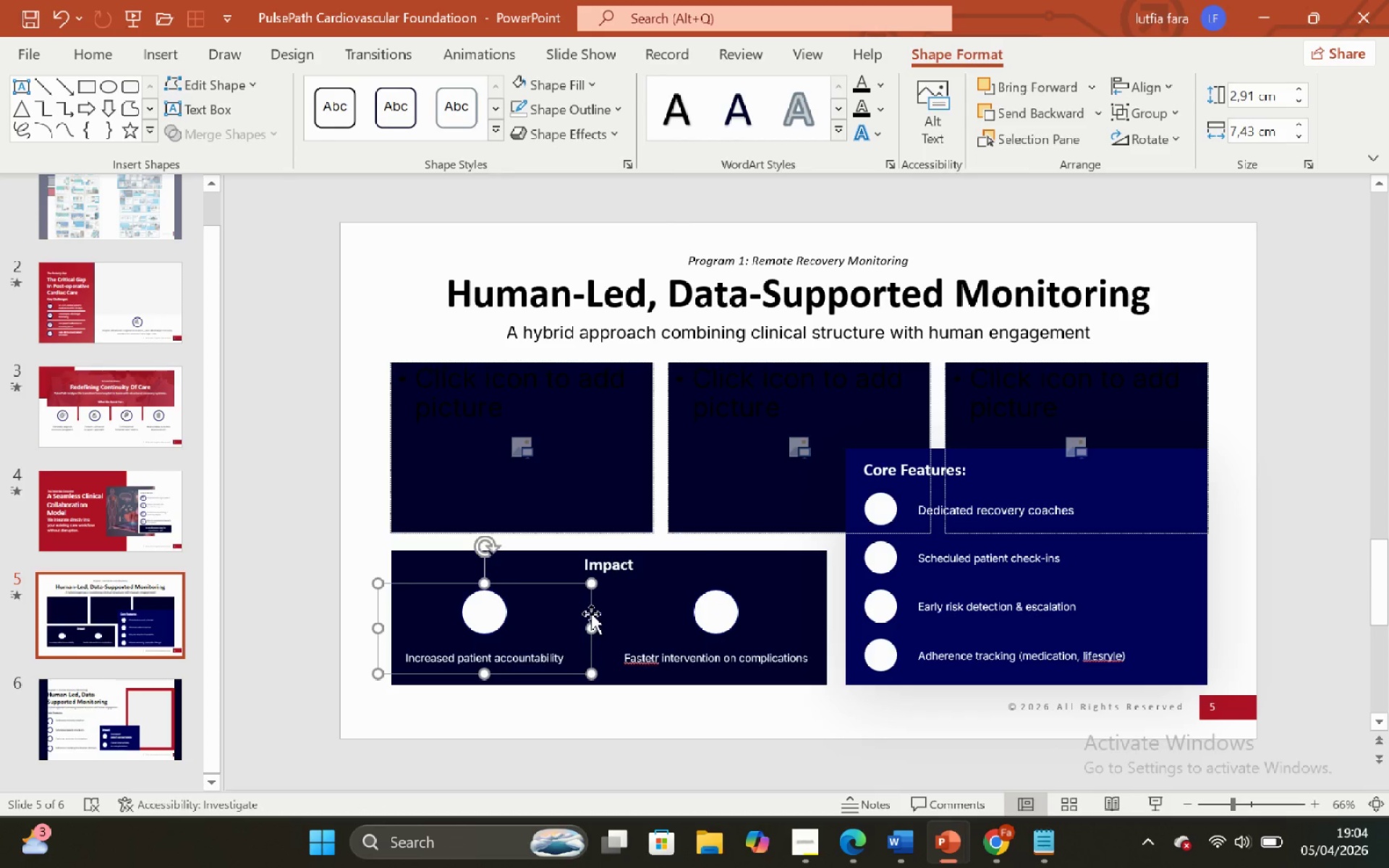 
hold_key(key=ShiftLeft, duration=1.55)
left_click_drag(start_coordinate=[591, 613], to_coordinate=[602, 612])
 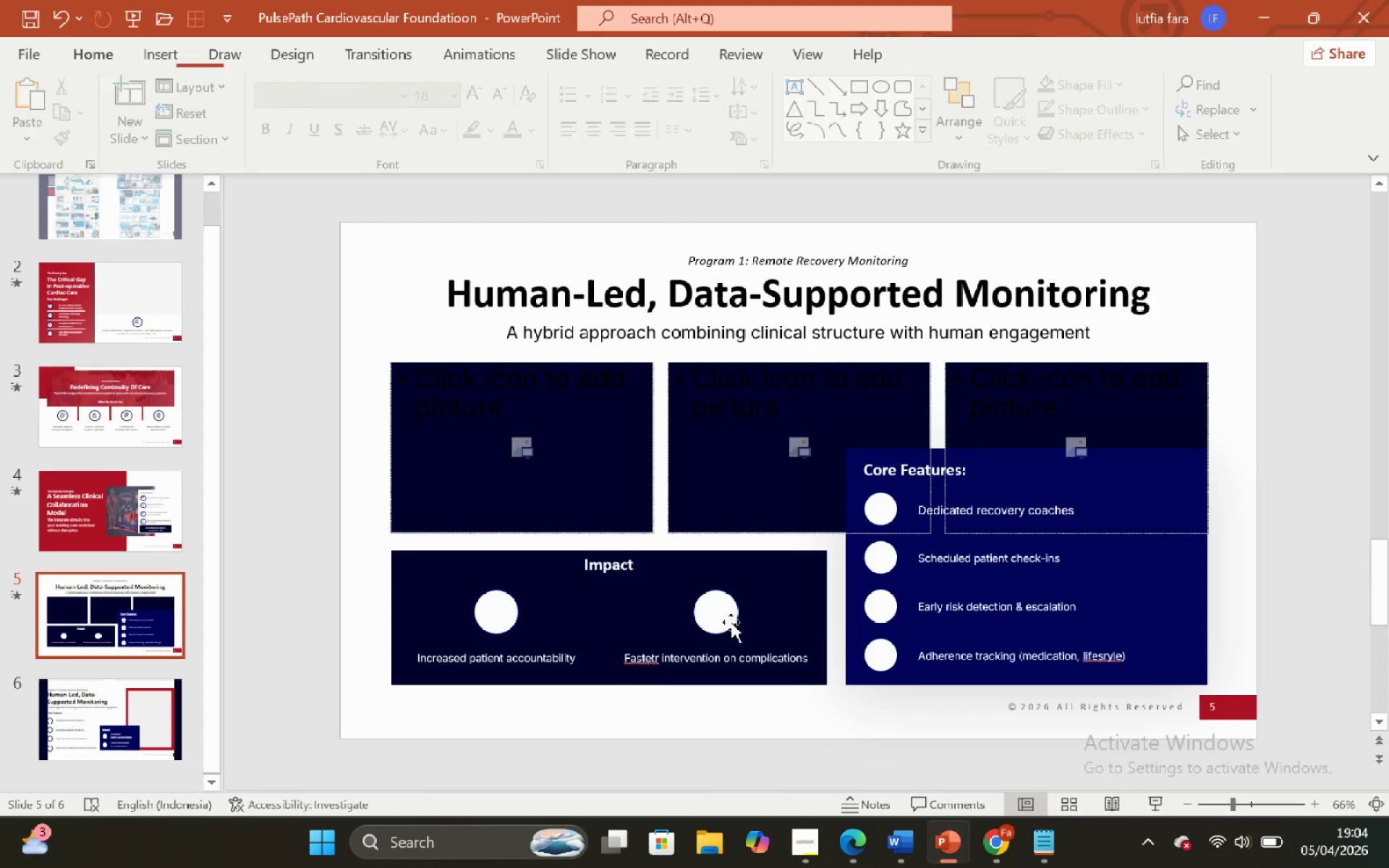 
double_click([717, 606])
 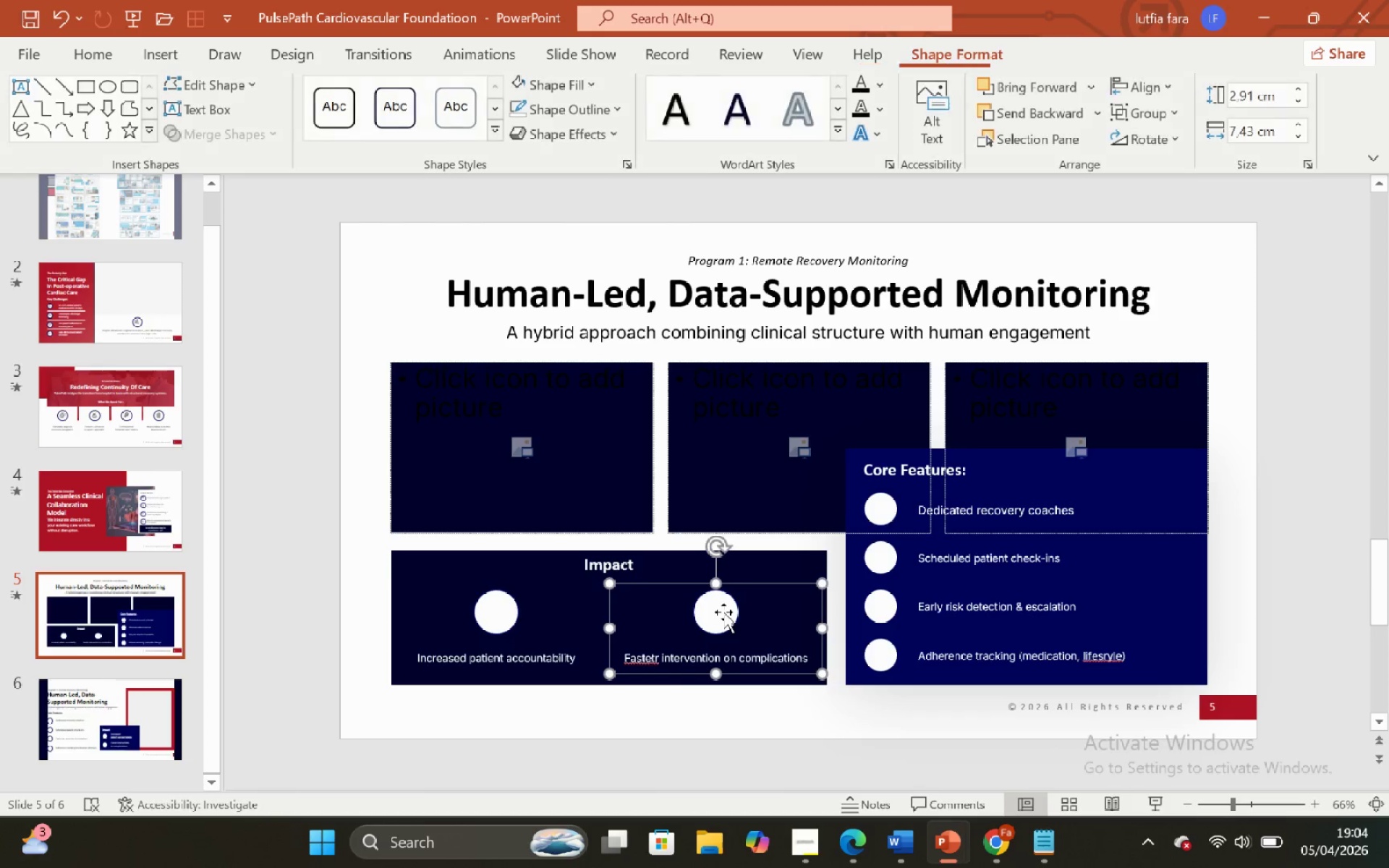 
left_click_drag(start_coordinate=[723, 610], to_coordinate=[718, 609])
 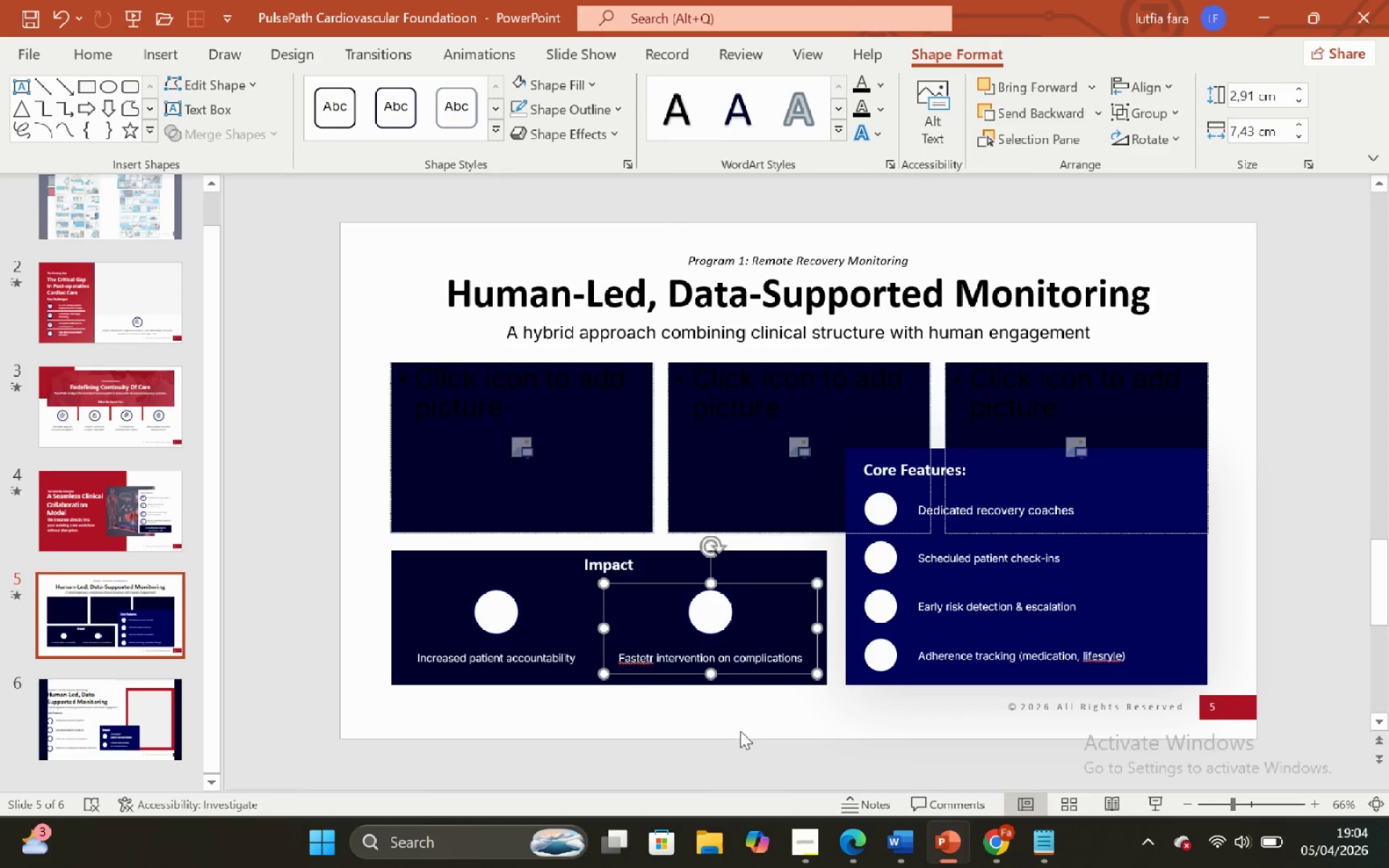 
hold_key(key=ShiftLeft, duration=4.56)
 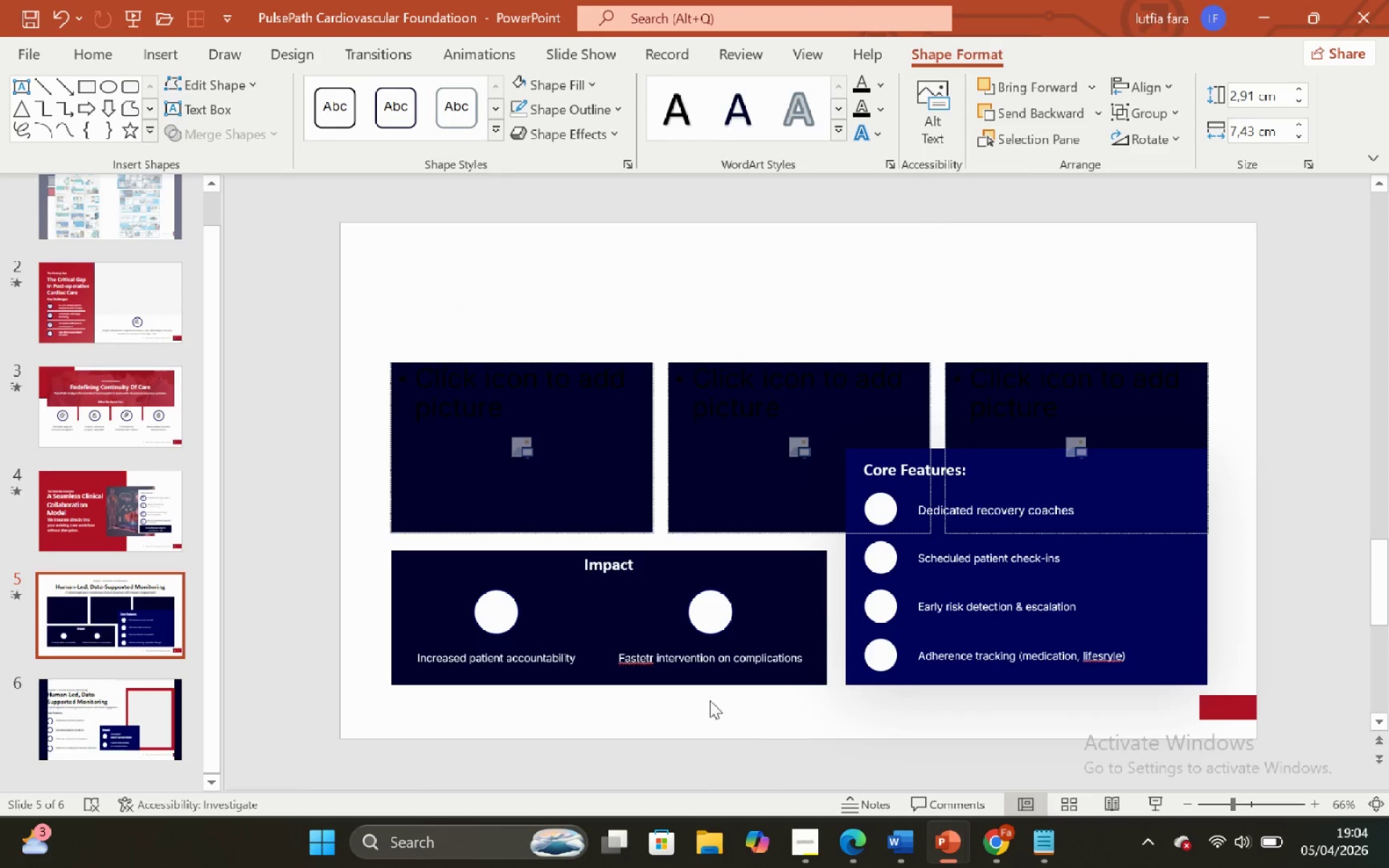 
left_click([740, 731])
 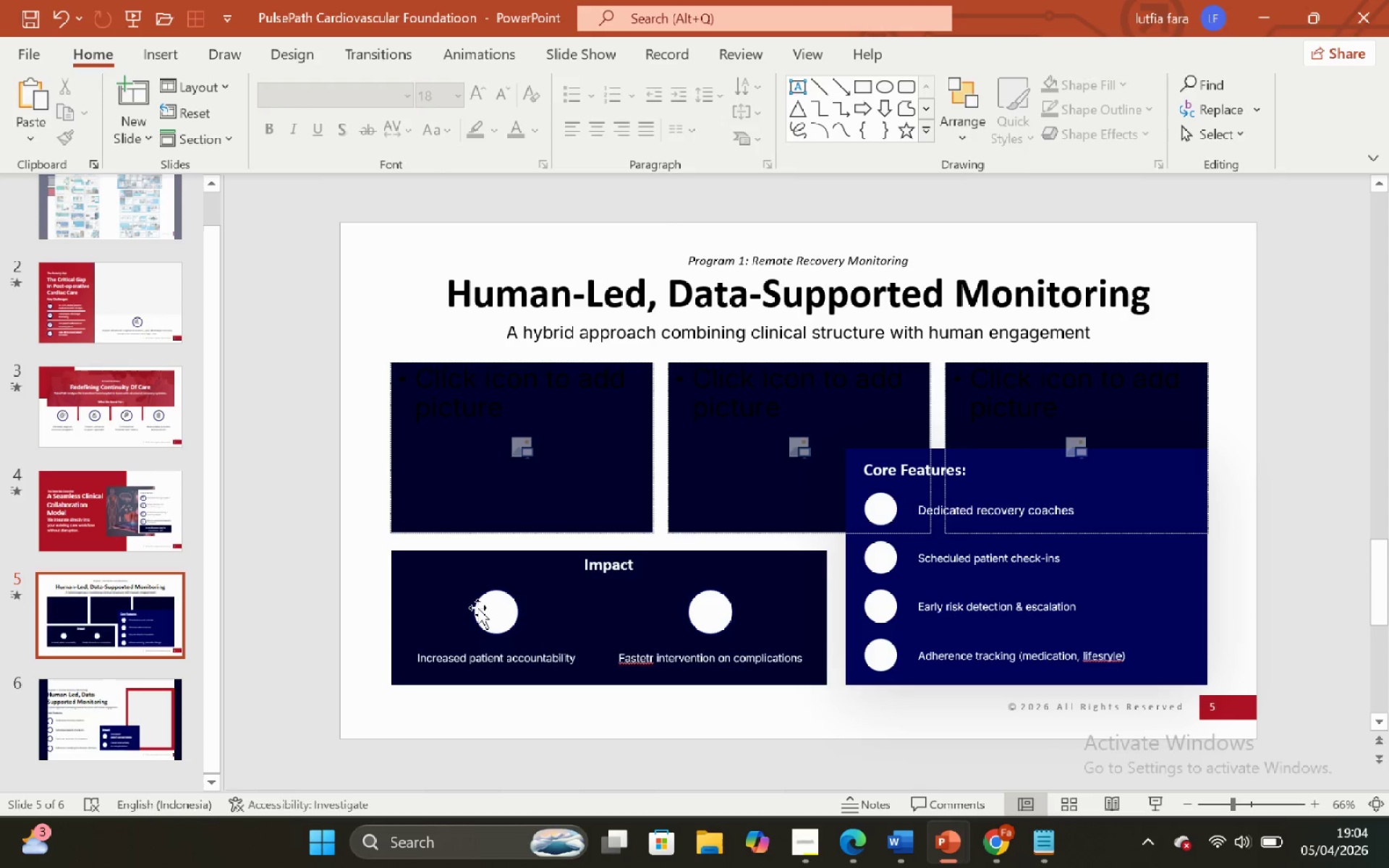 
left_click([494, 605])
 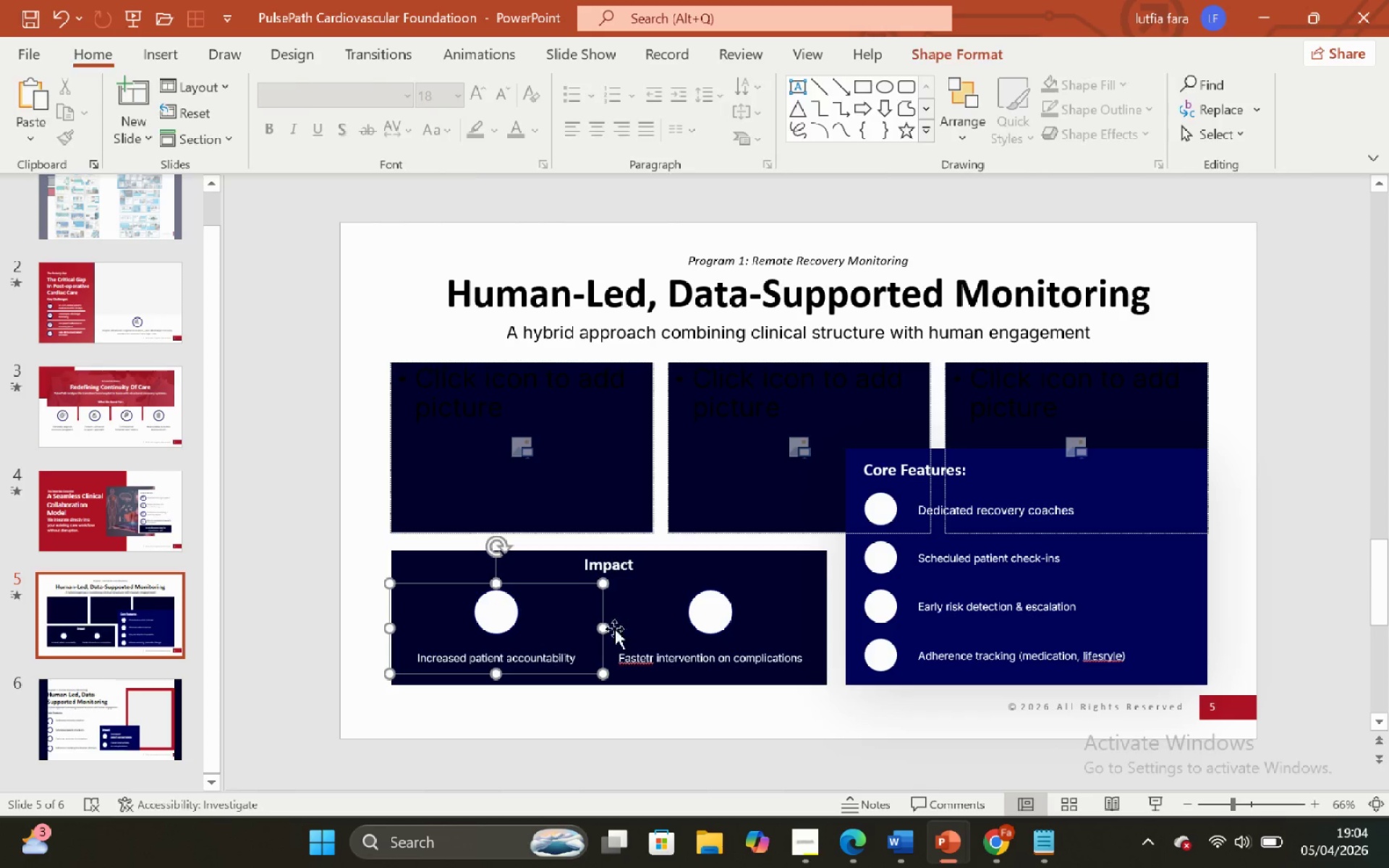 
hold_key(key=ShiftLeft, duration=0.66)
 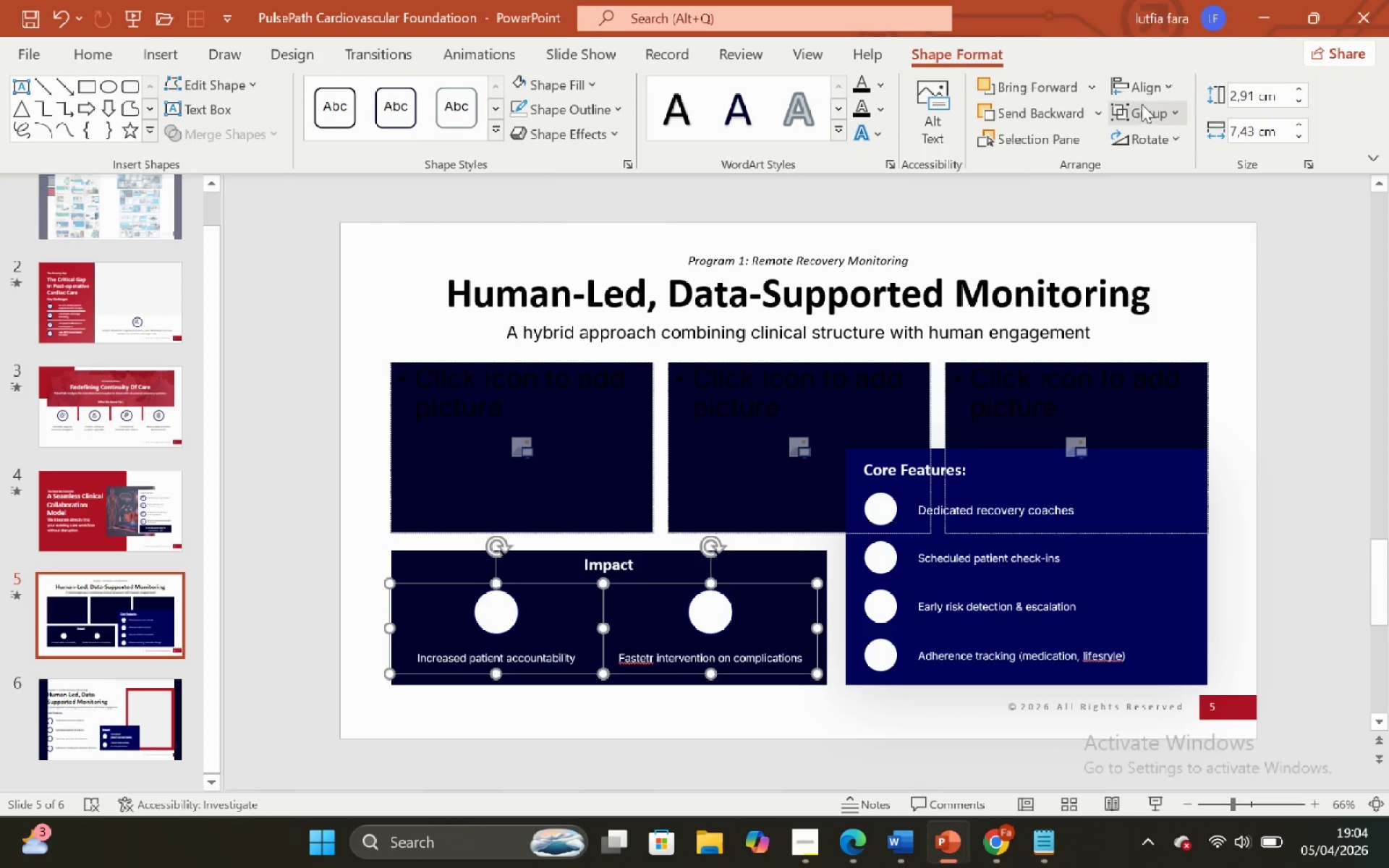 
left_click([1139, 90])
 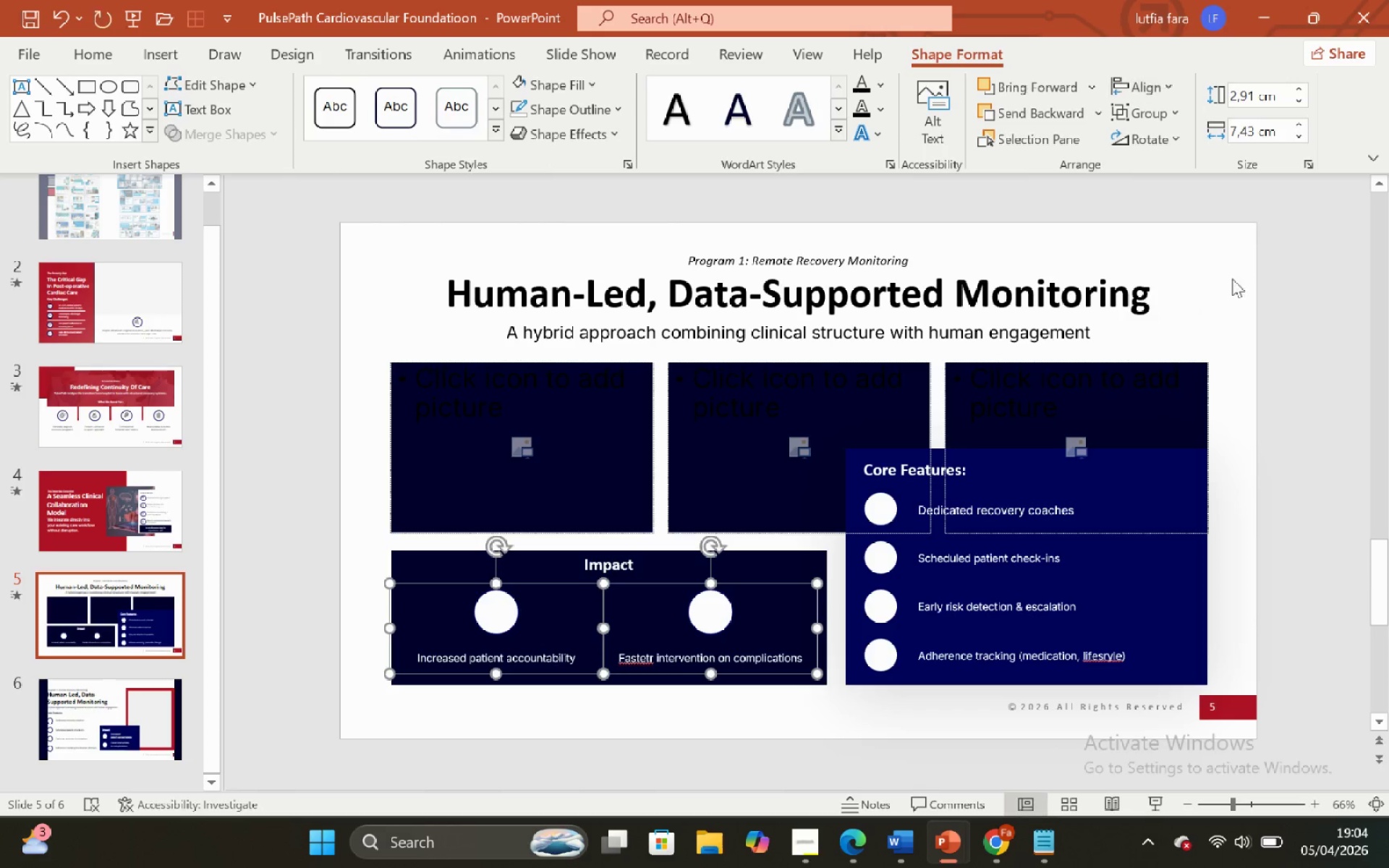 
double_click([1260, 314])
 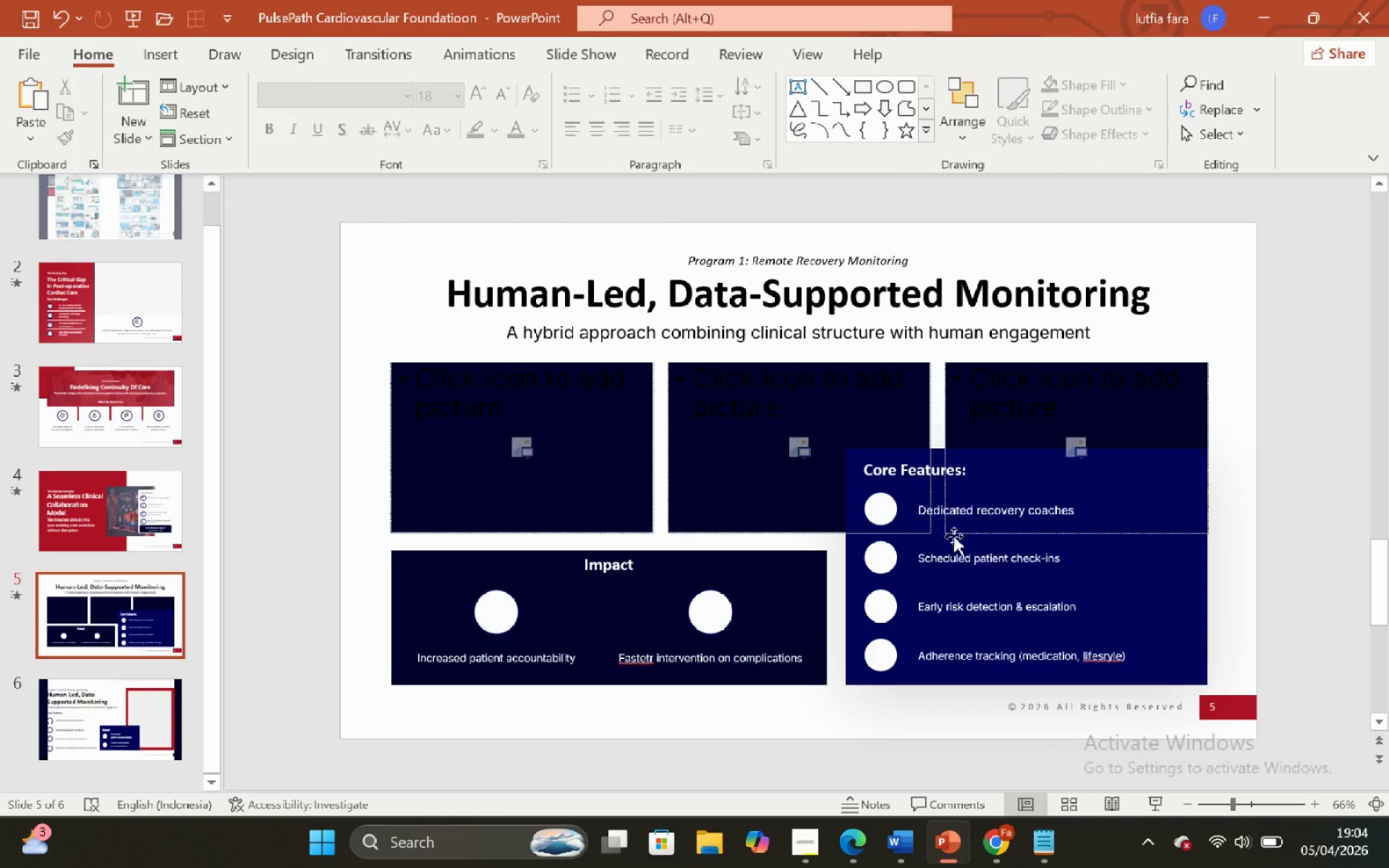 
left_click([941, 556])
 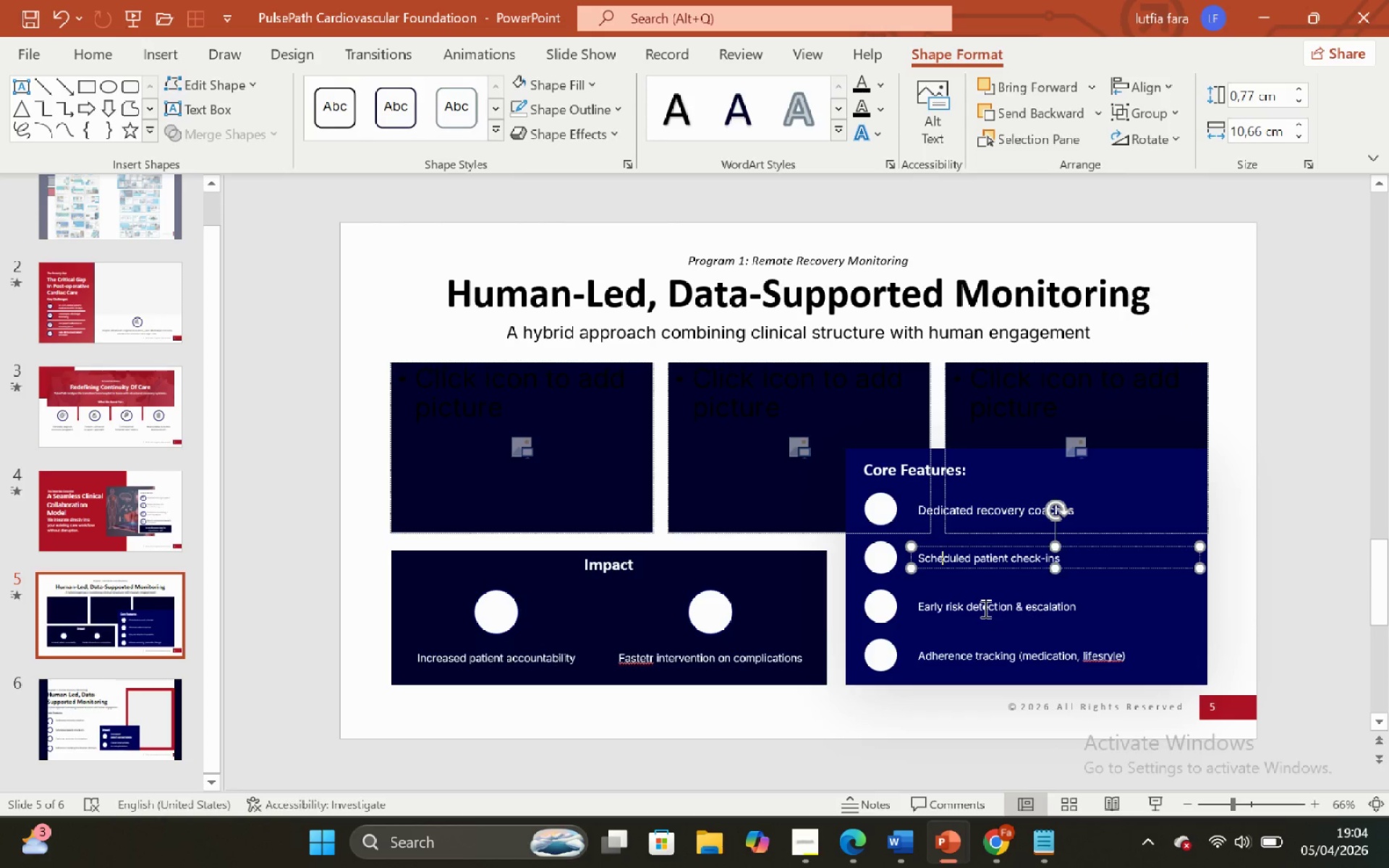 
left_click([984, 608])
 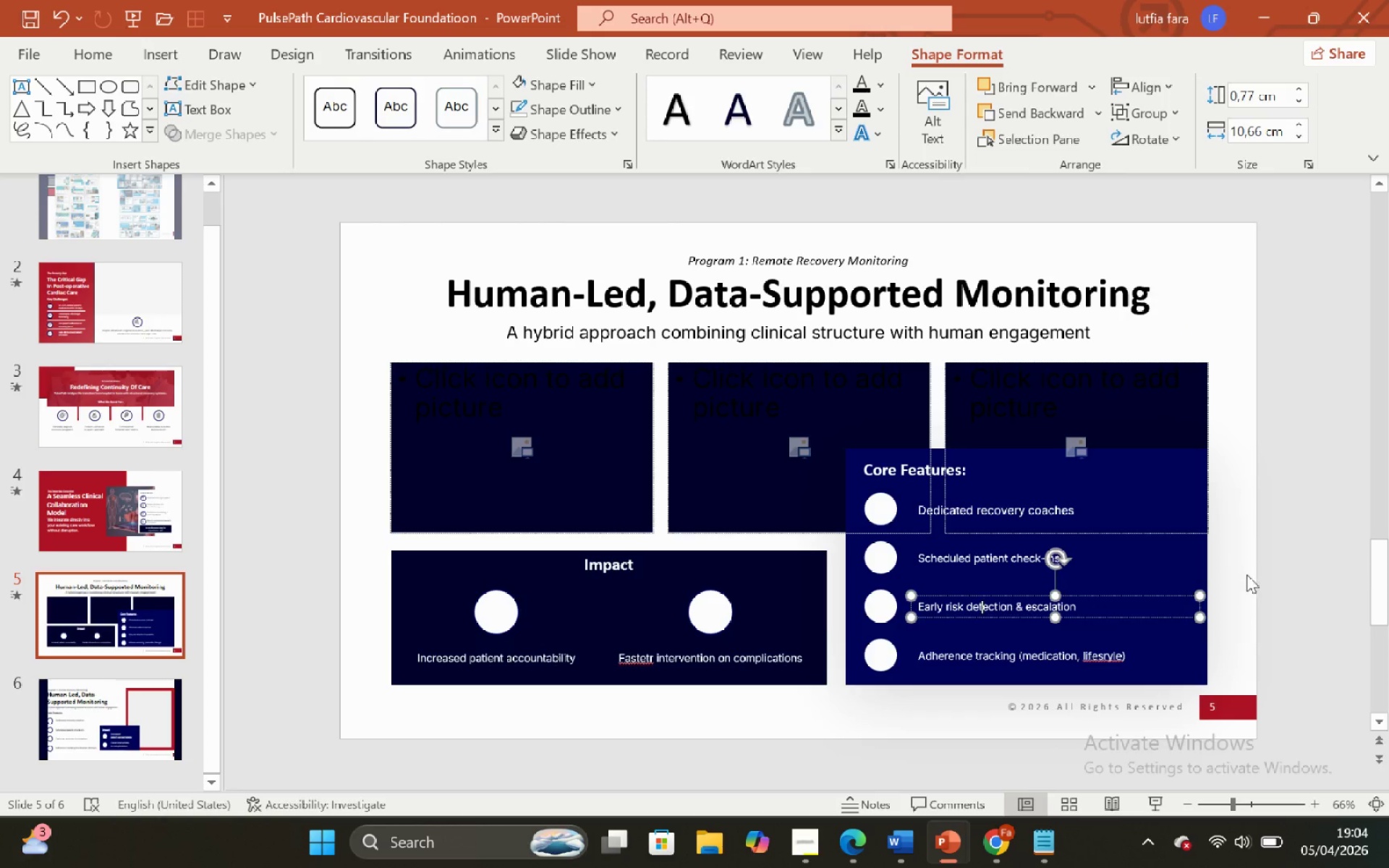 
left_click([1251, 579])
 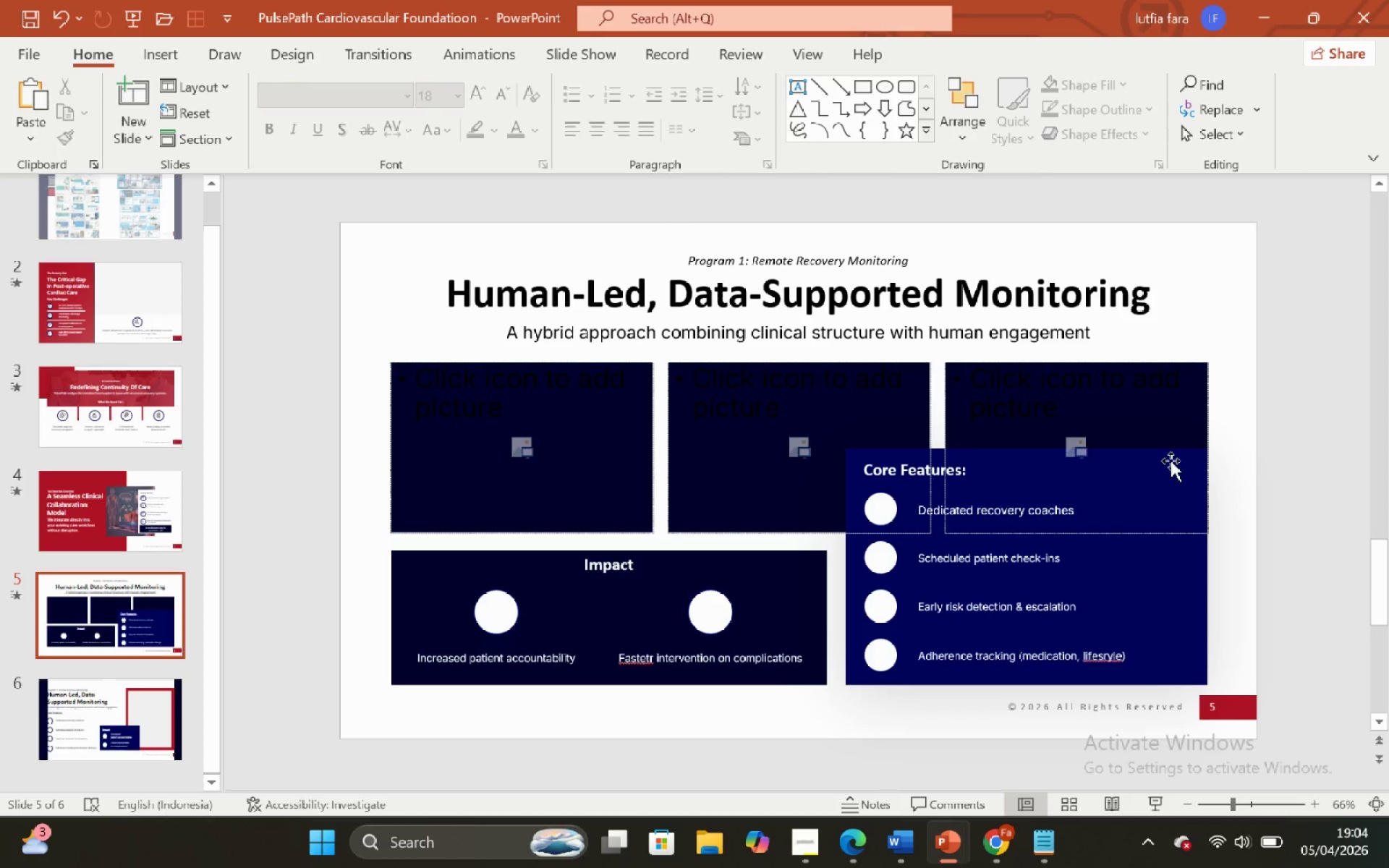 
key(Control+ControlLeft)
 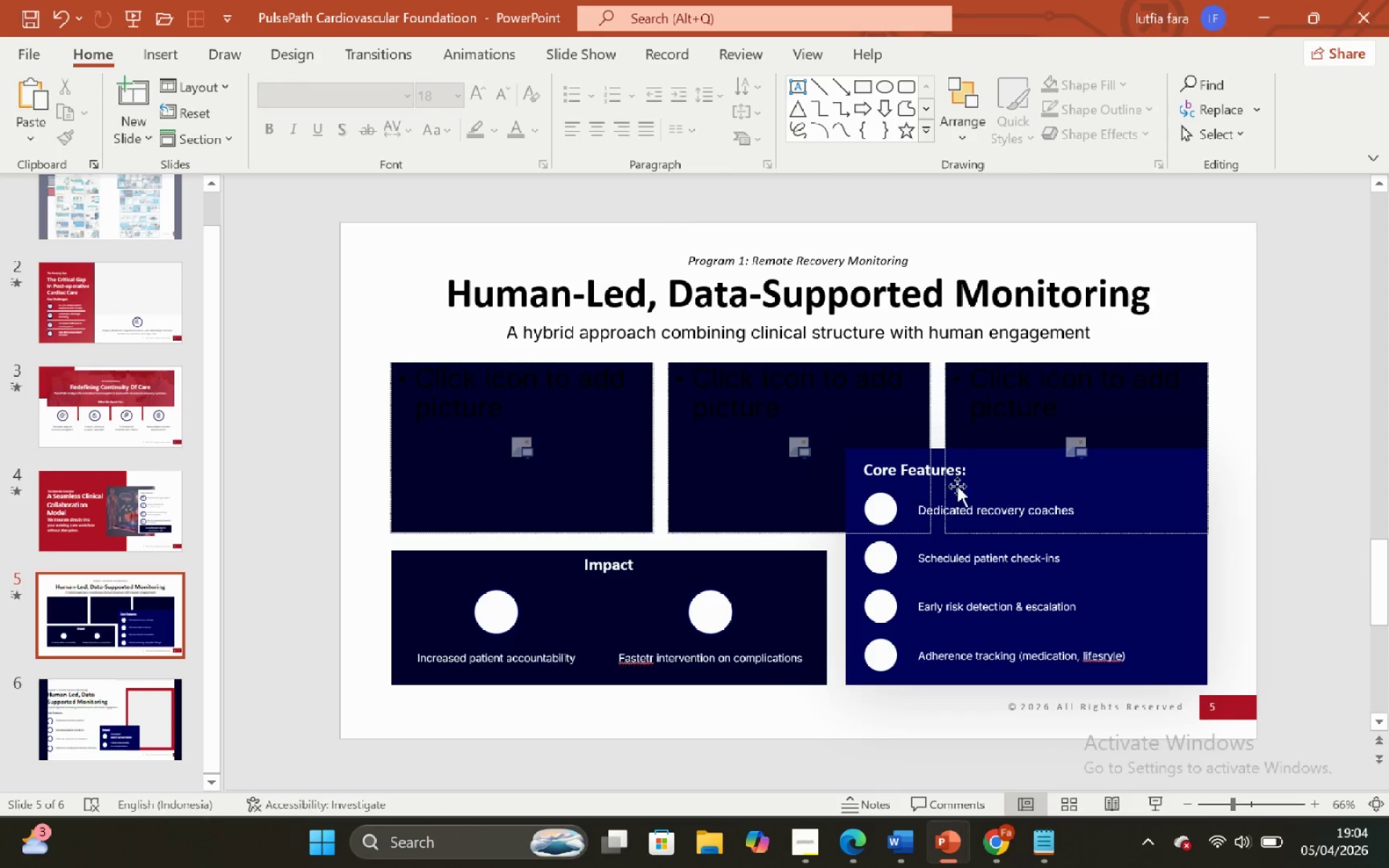 
hold_key(key=ShiftLeft, duration=1.52)
hold_key(key=ControlLeft, duration=3.05)
scroll: coordinate [910, 480], scroll_direction: down, amount: 1.0
 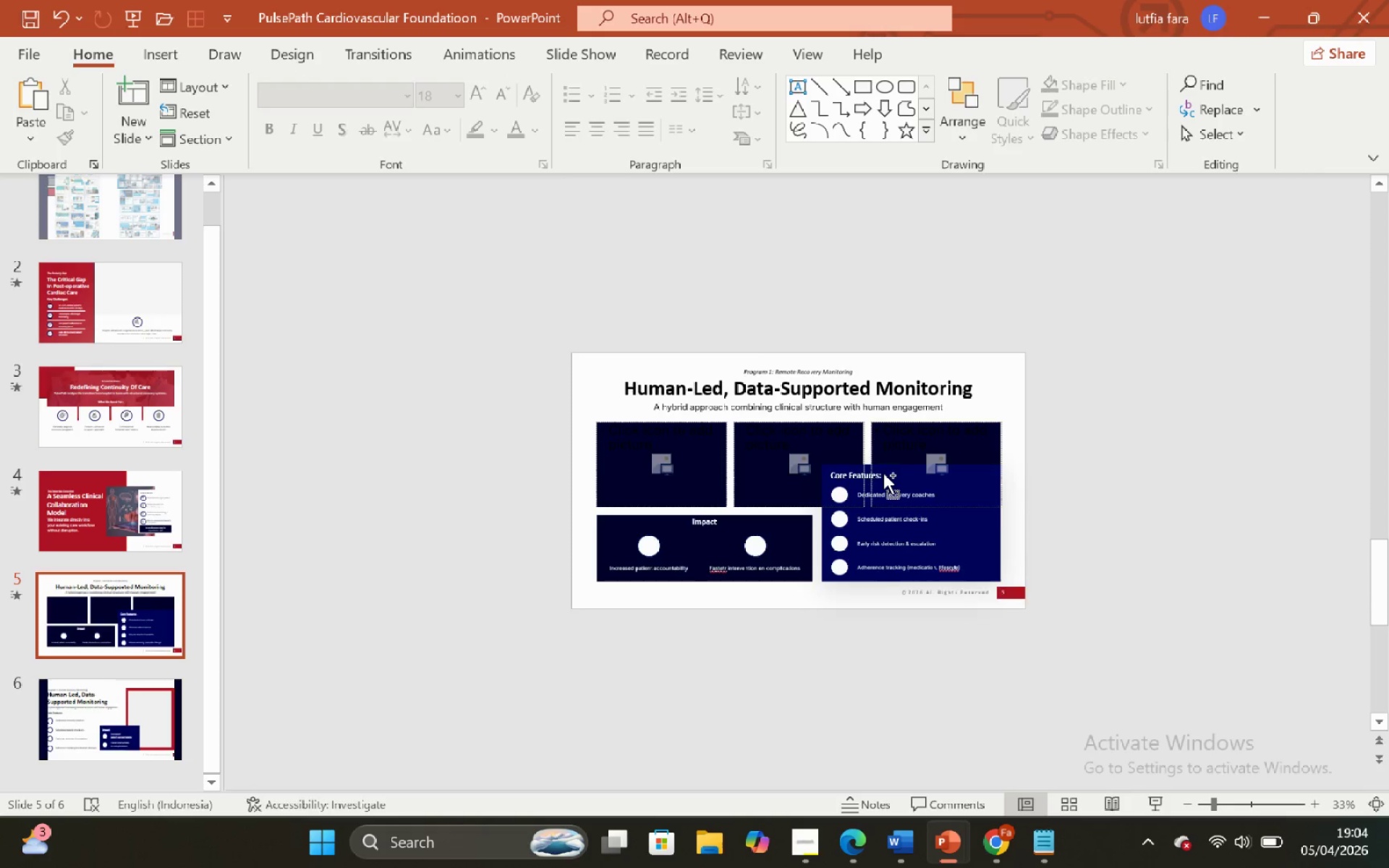 
scroll: coordinate [883, 473], scroll_direction: none, amount: 0.0
 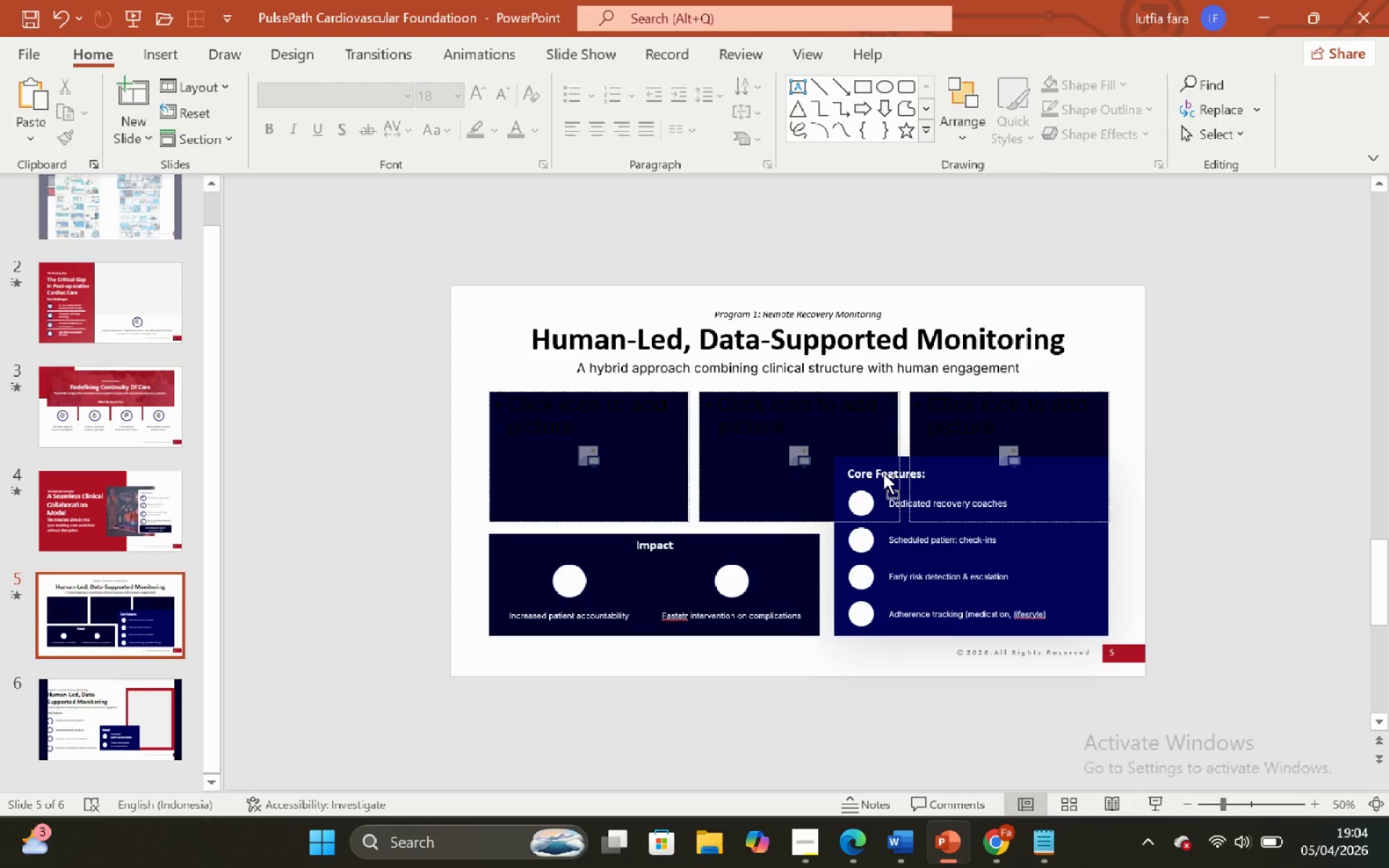 
hold_key(key=ShiftLeft, duration=1.41)
scroll: coordinate [897, 472], scroll_direction: up, amount: 1.0
 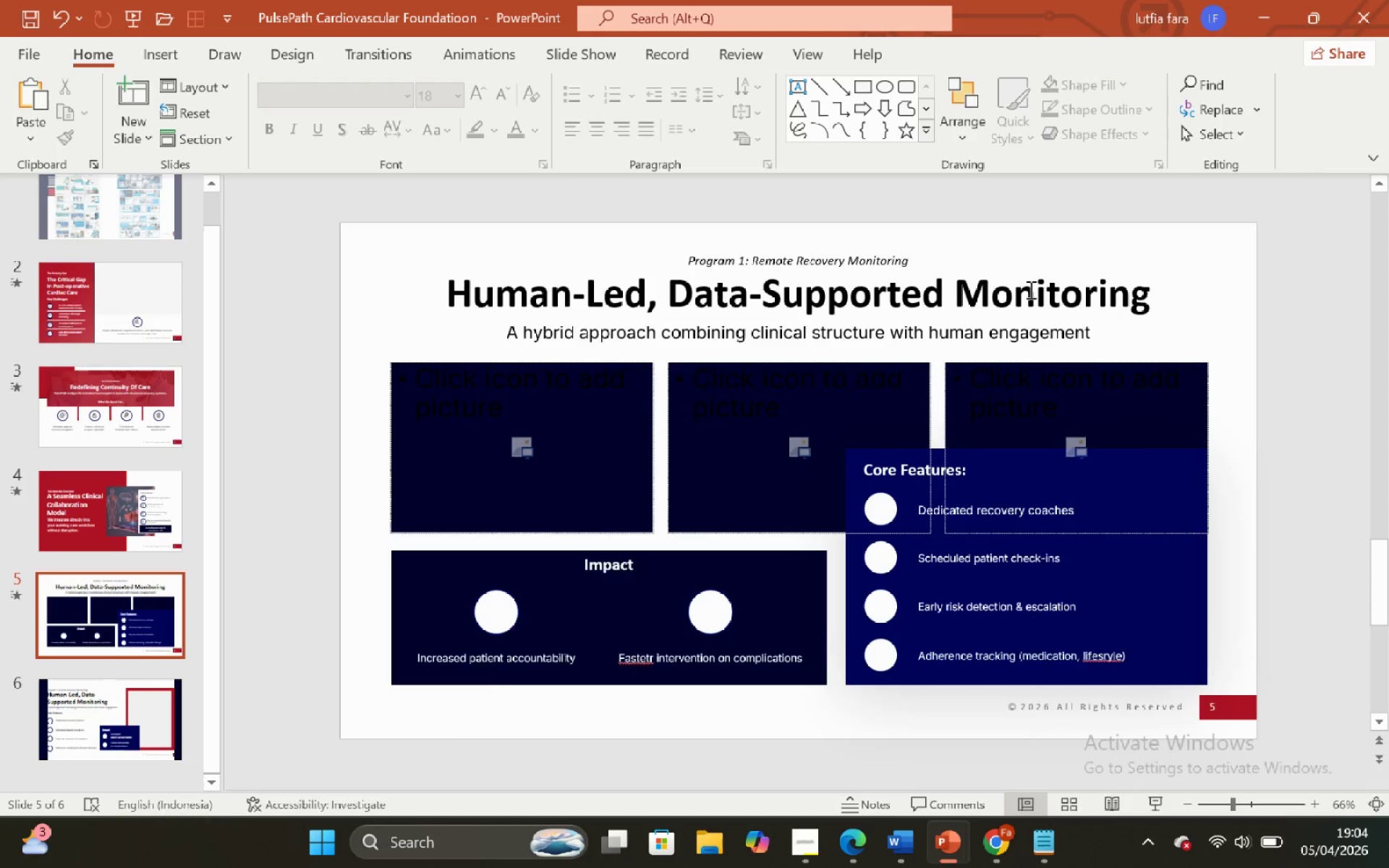 
scroll: coordinate [1030, 289], scroll_direction: none, amount: 0.0
 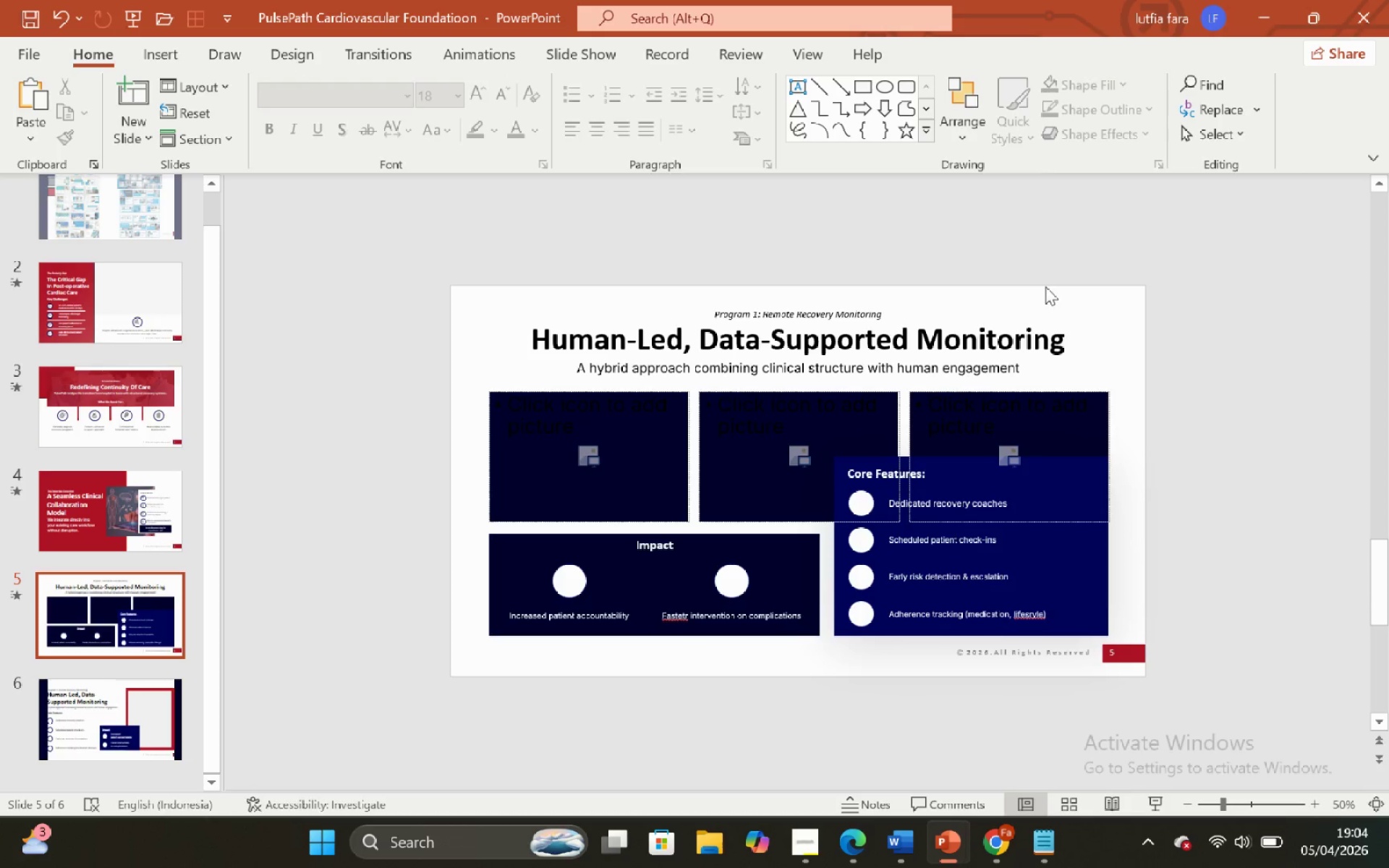 
left_click([1047, 289])
 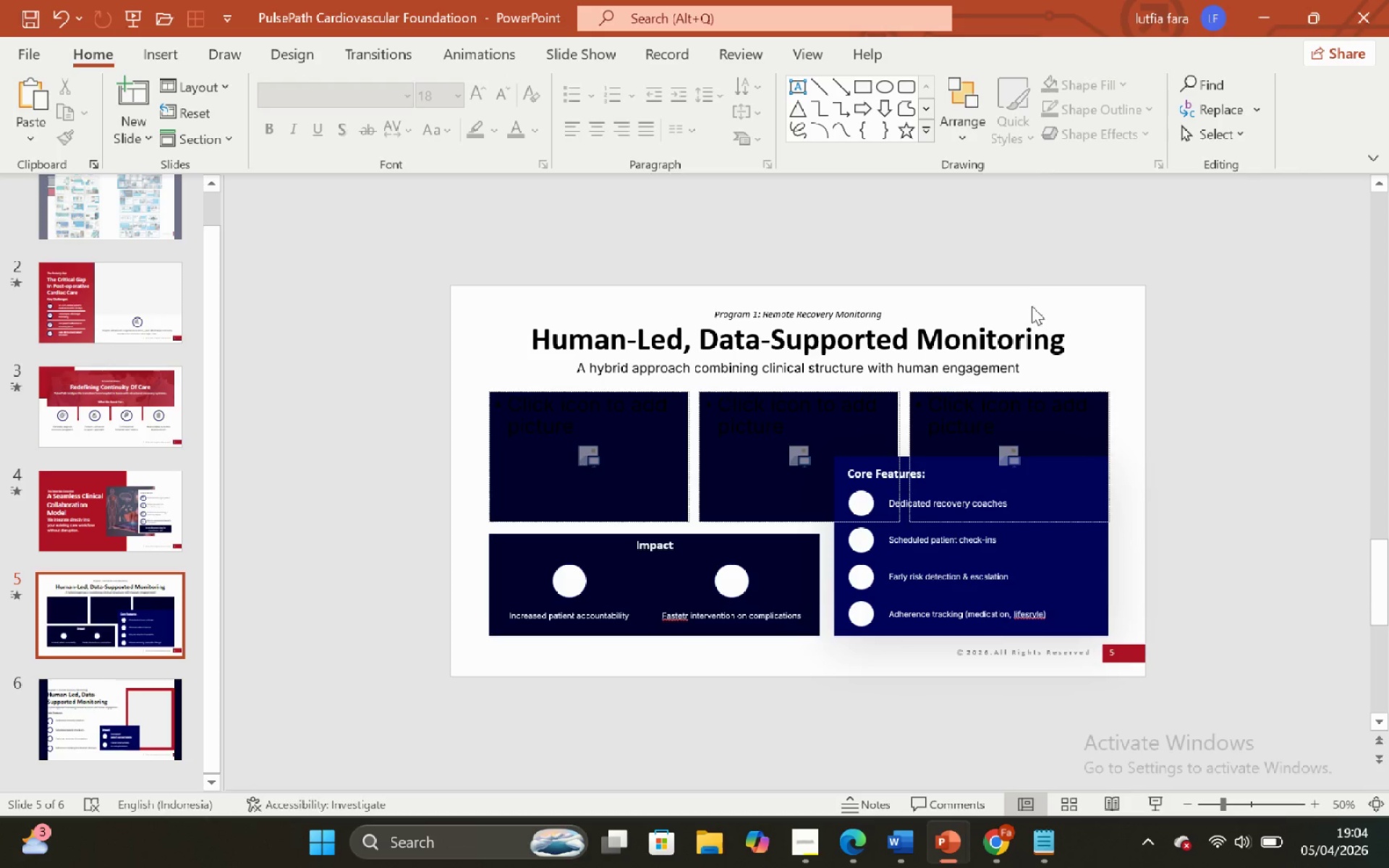 
hold_key(key=ControlLeft, duration=1.05)
hold_key(key=ShiftLeft, duration=1.09)
scroll: coordinate [1027, 317], scroll_direction: none, amount: 0.0
 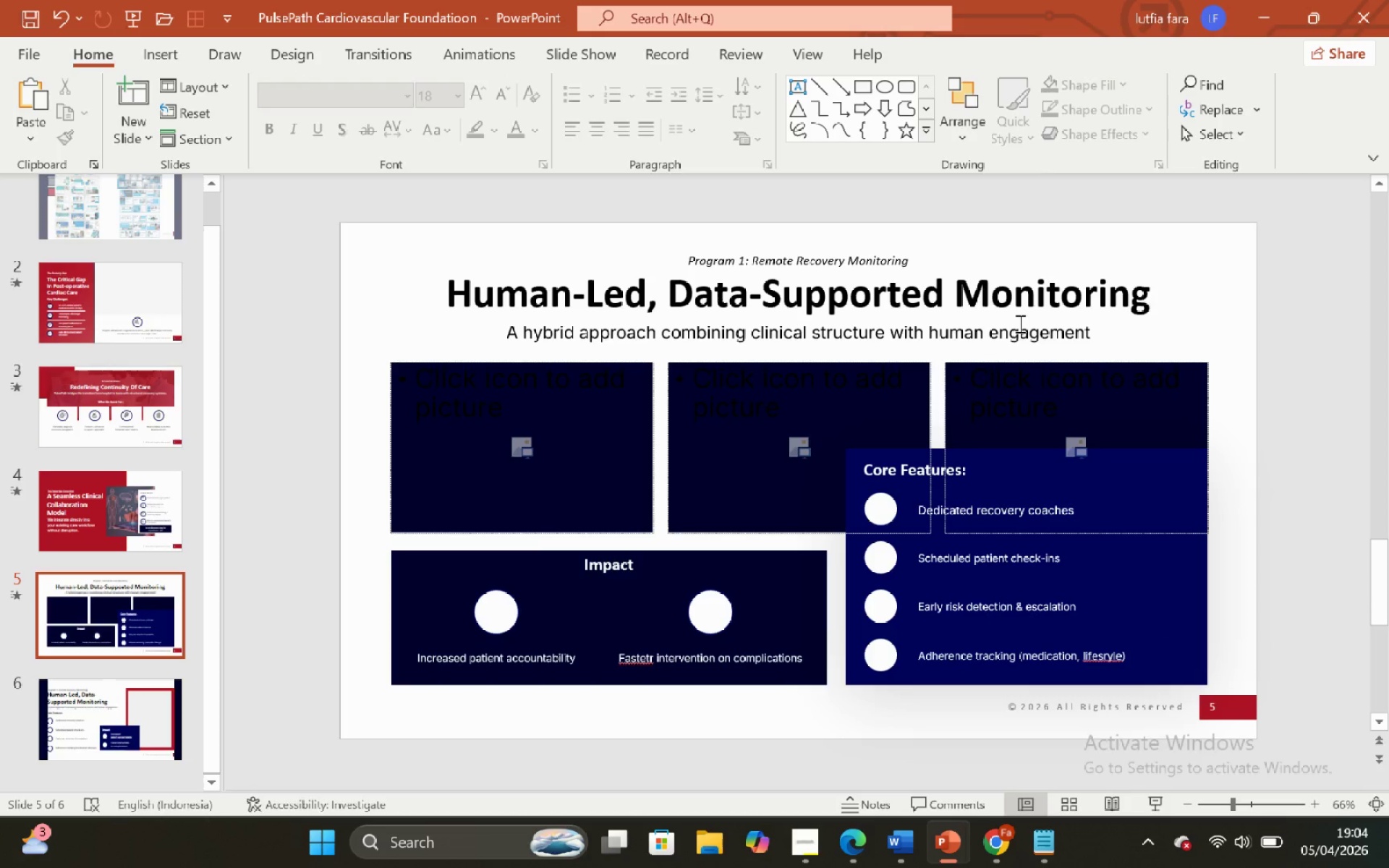 
left_click([1080, 268])
 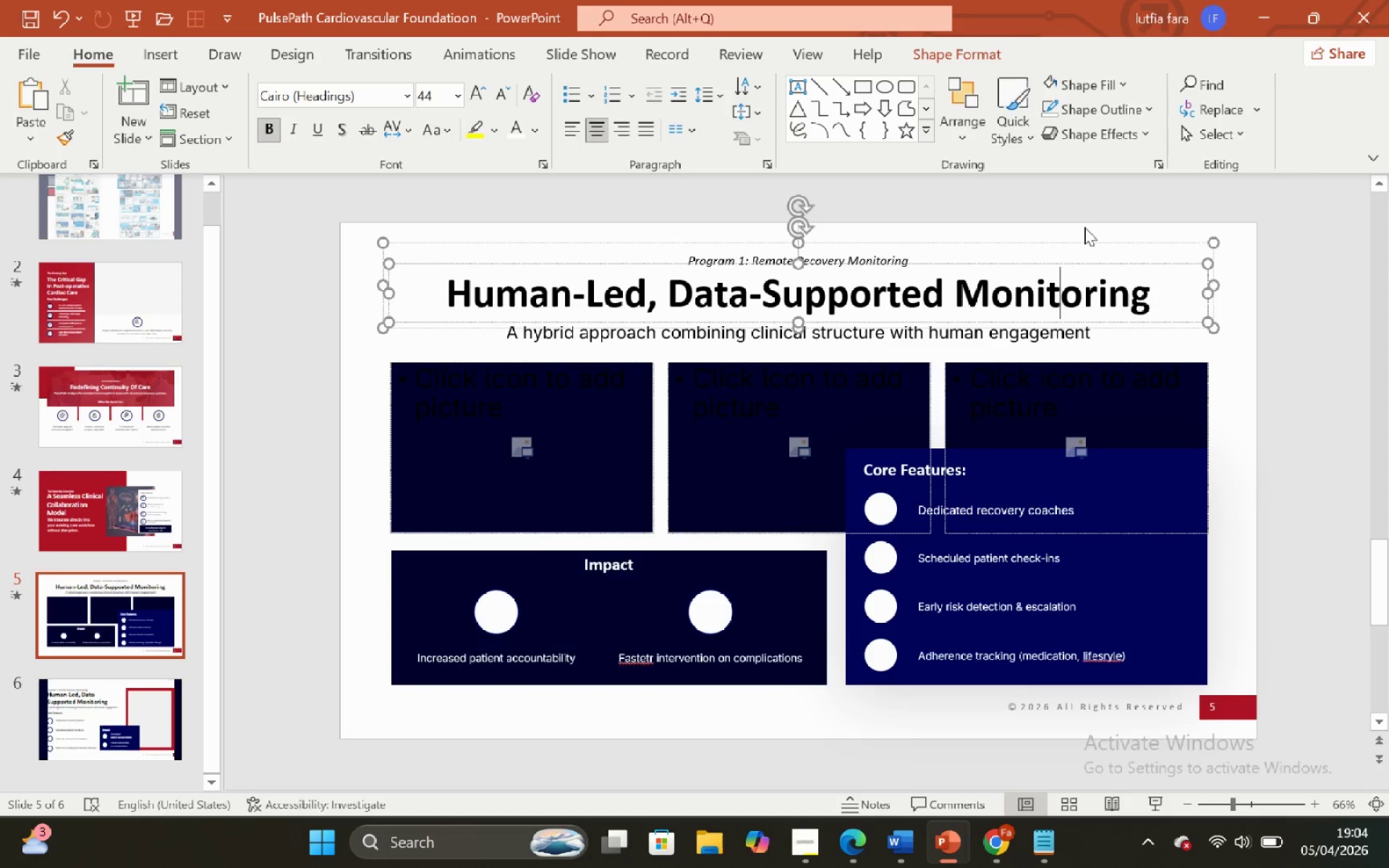 
left_click([1084, 224])
 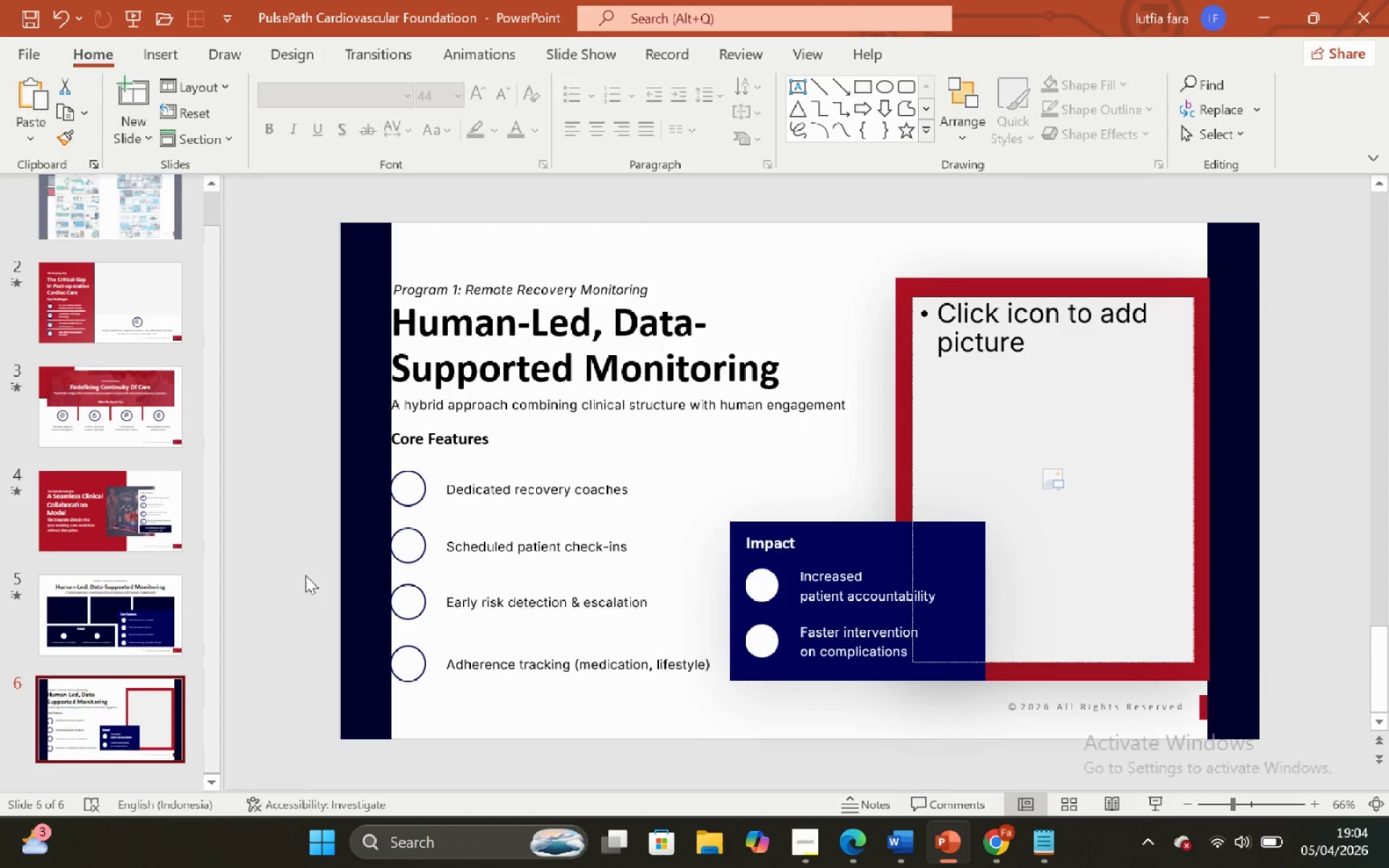 
left_click([766, 331])
 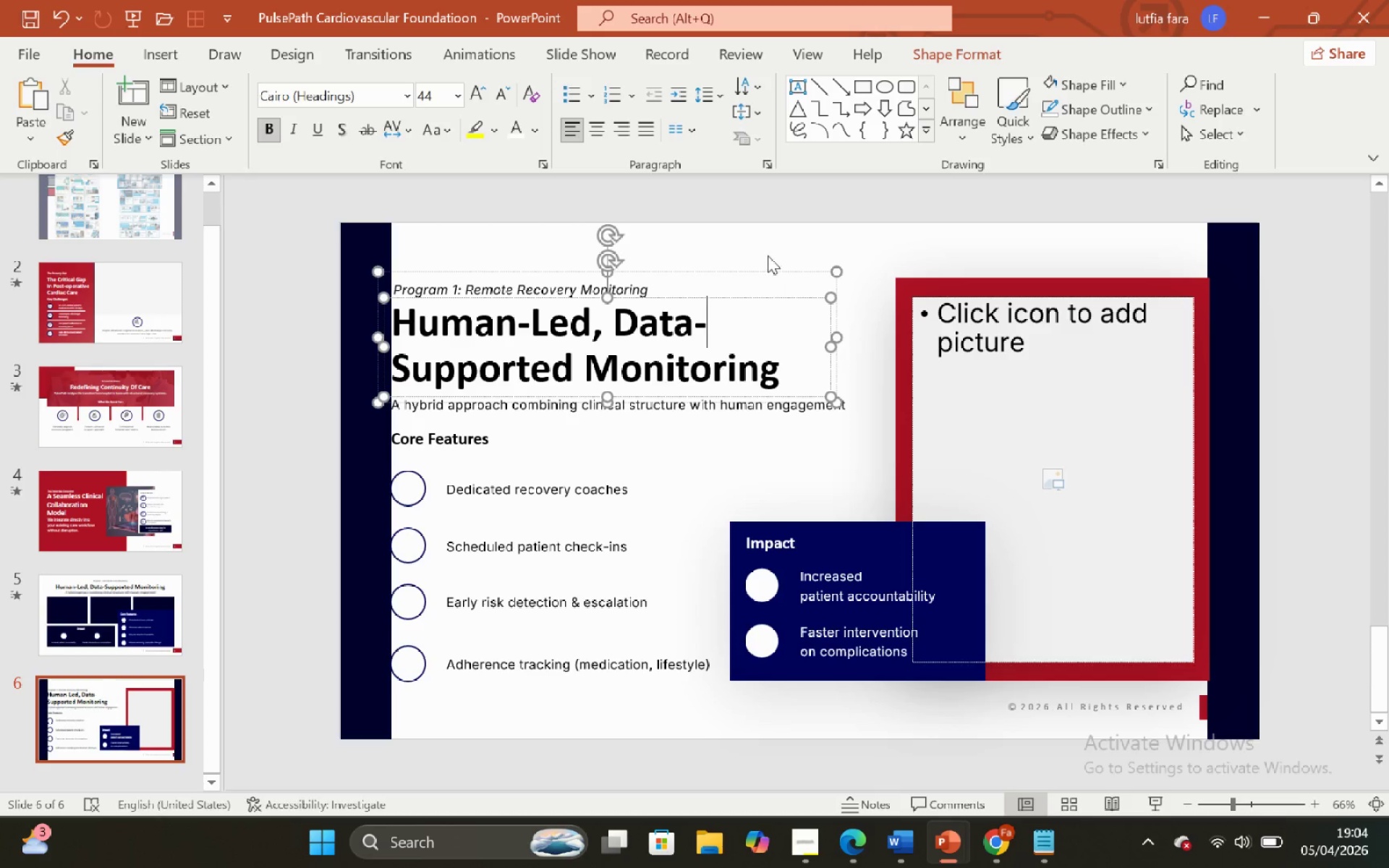 
left_click([768, 255])
 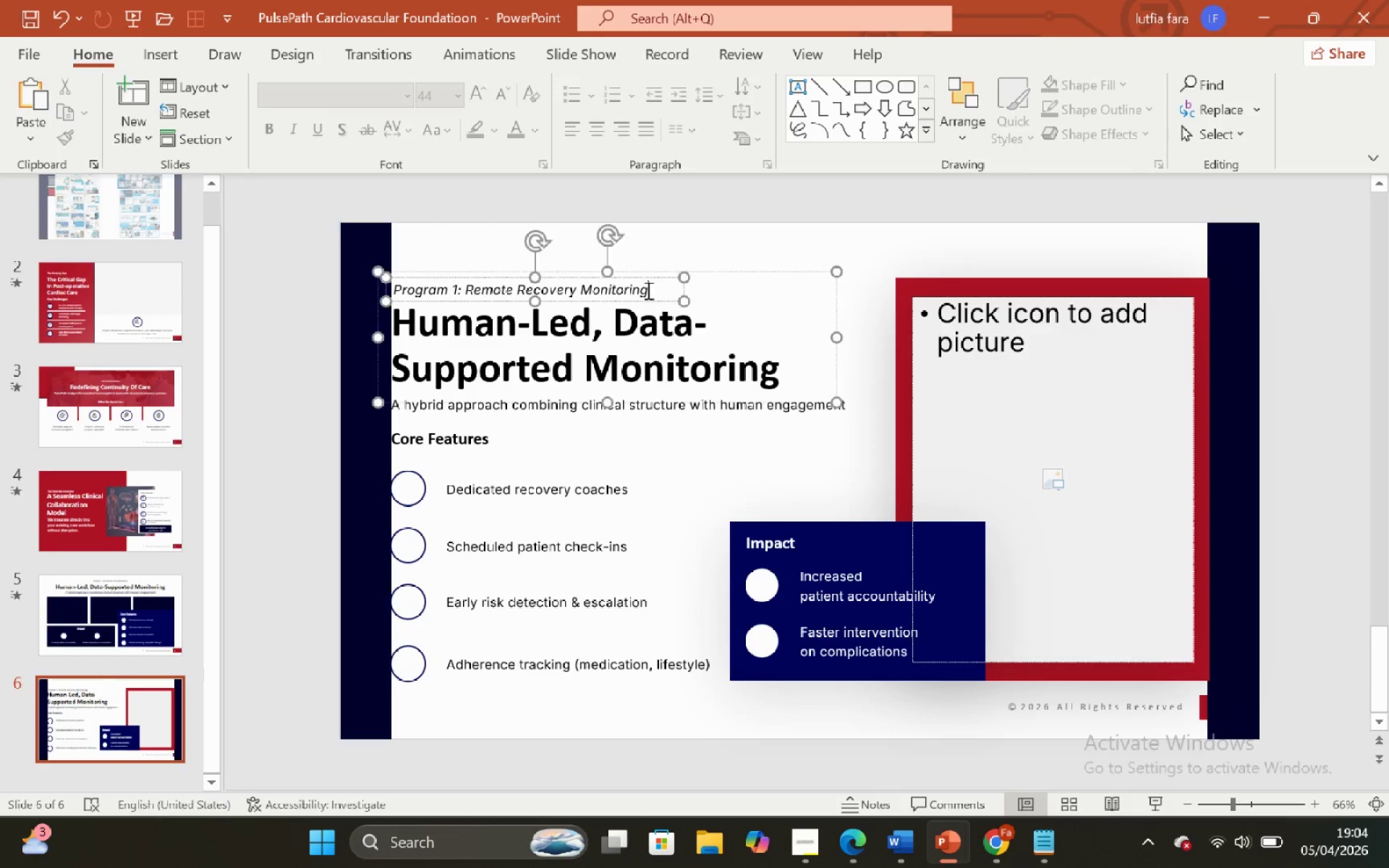 
left_click([707, 233])
 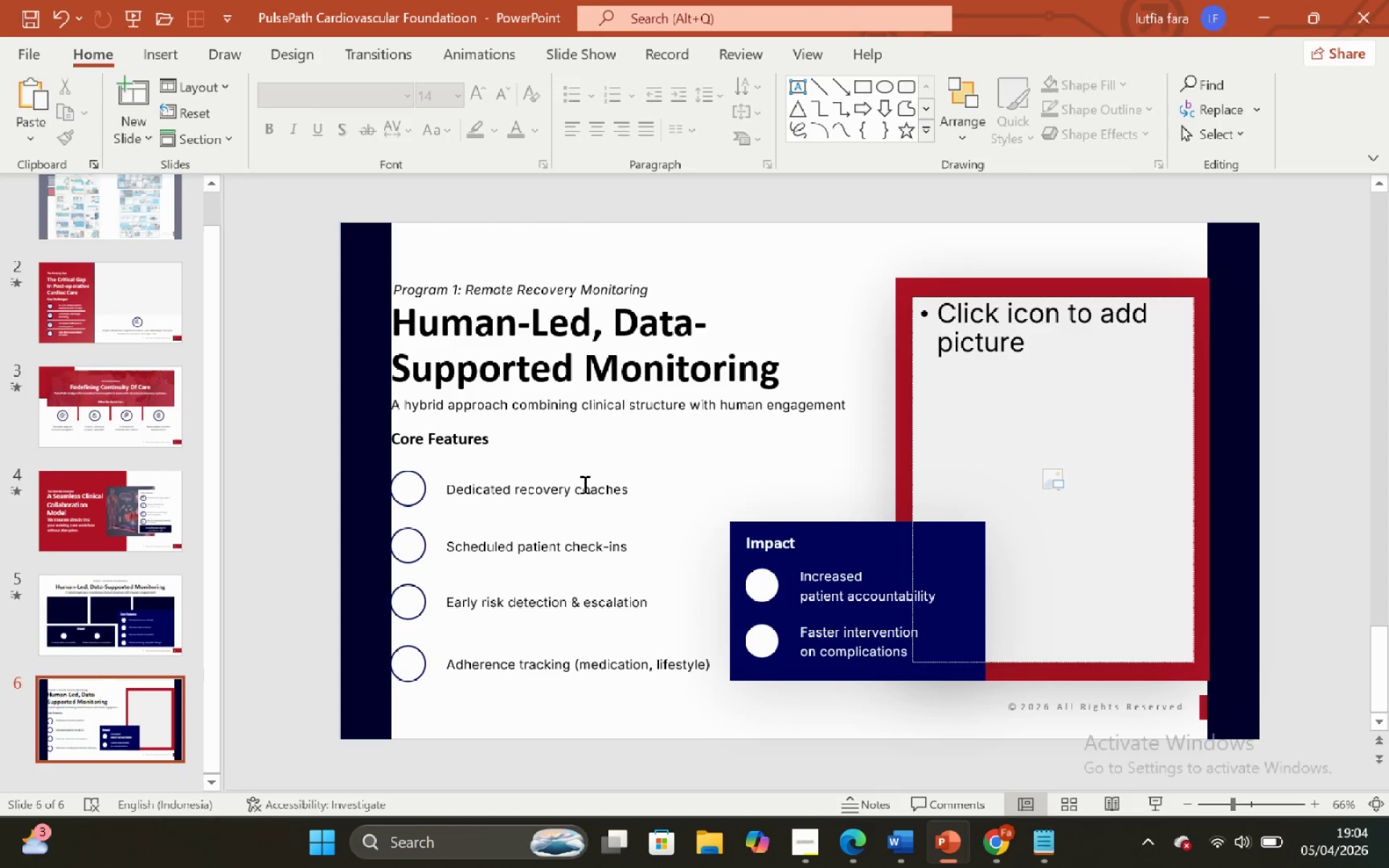 
key(Control+ControlLeft)
 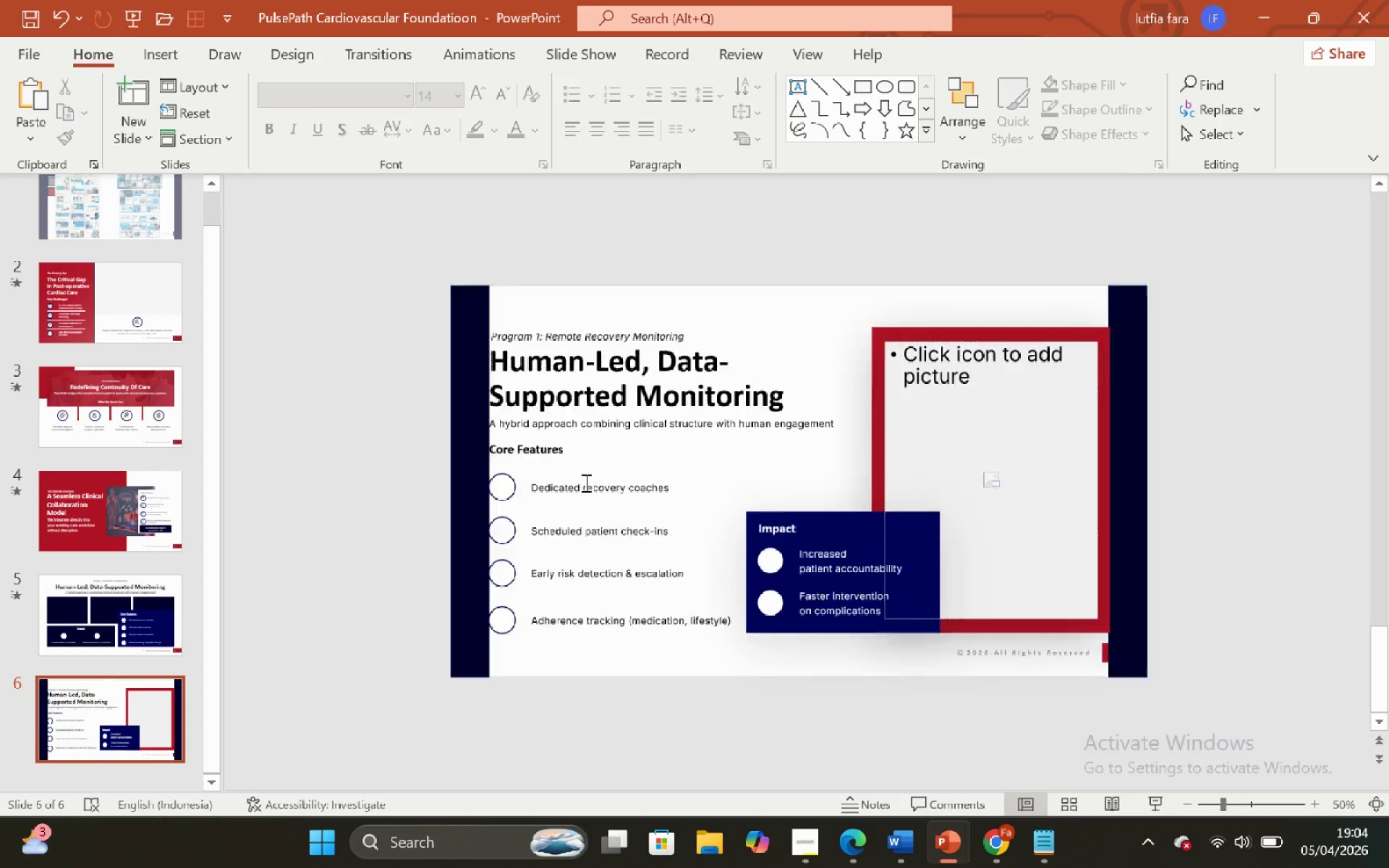 
key(Control+Shift+ShiftLeft)
 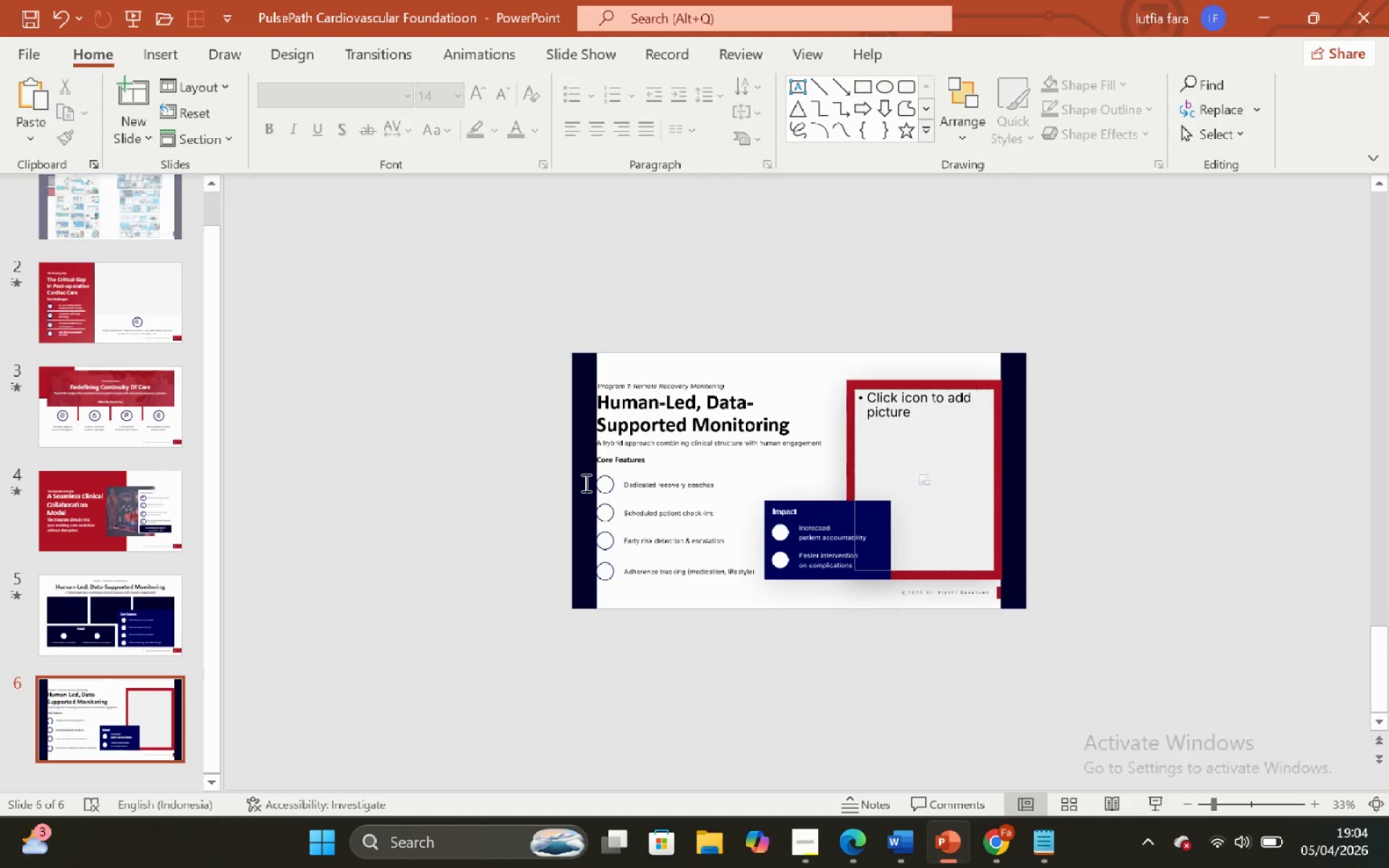 
scroll: coordinate [585, 482], scroll_direction: down, amount: 1.0
 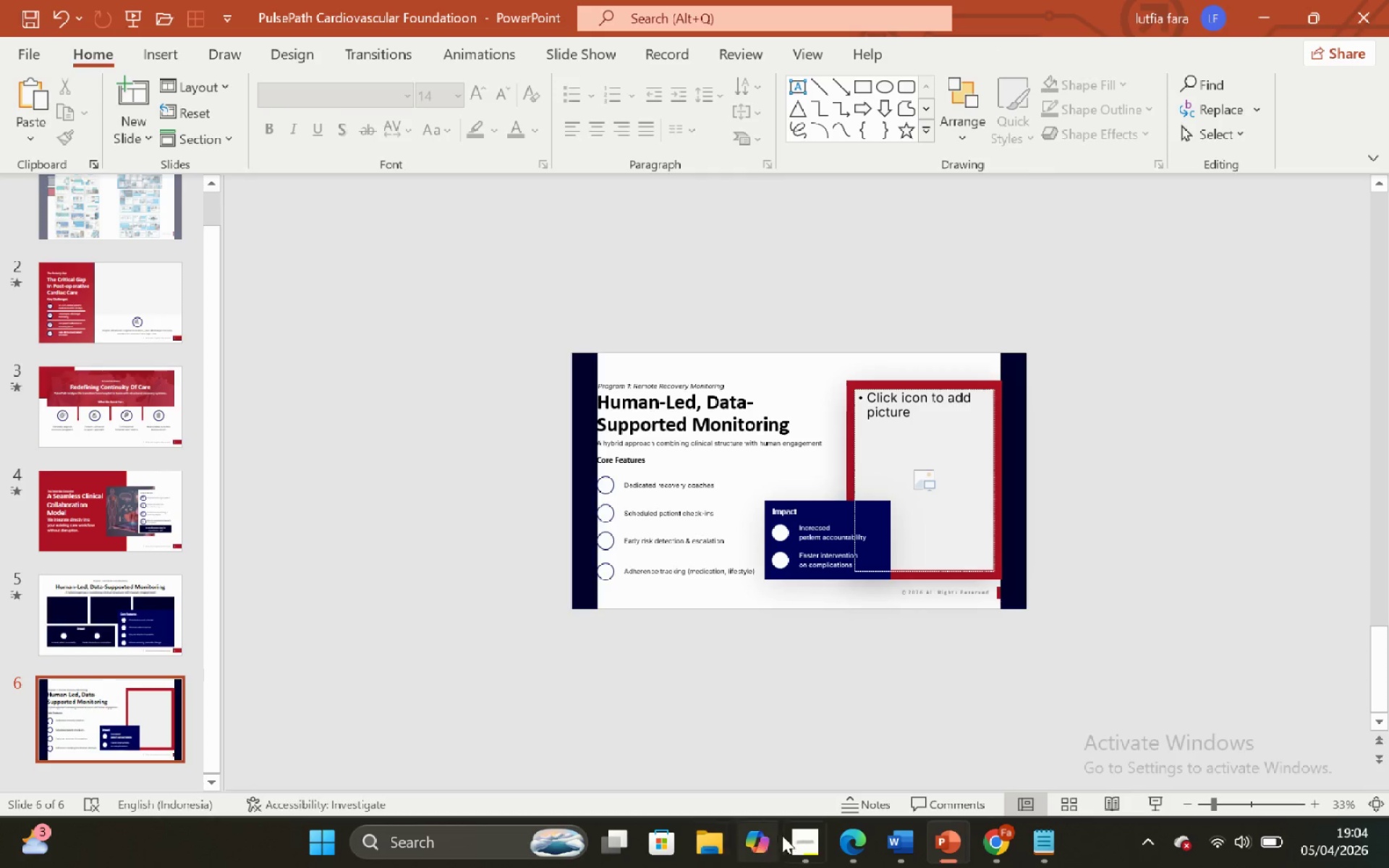 
left_click([800, 835])